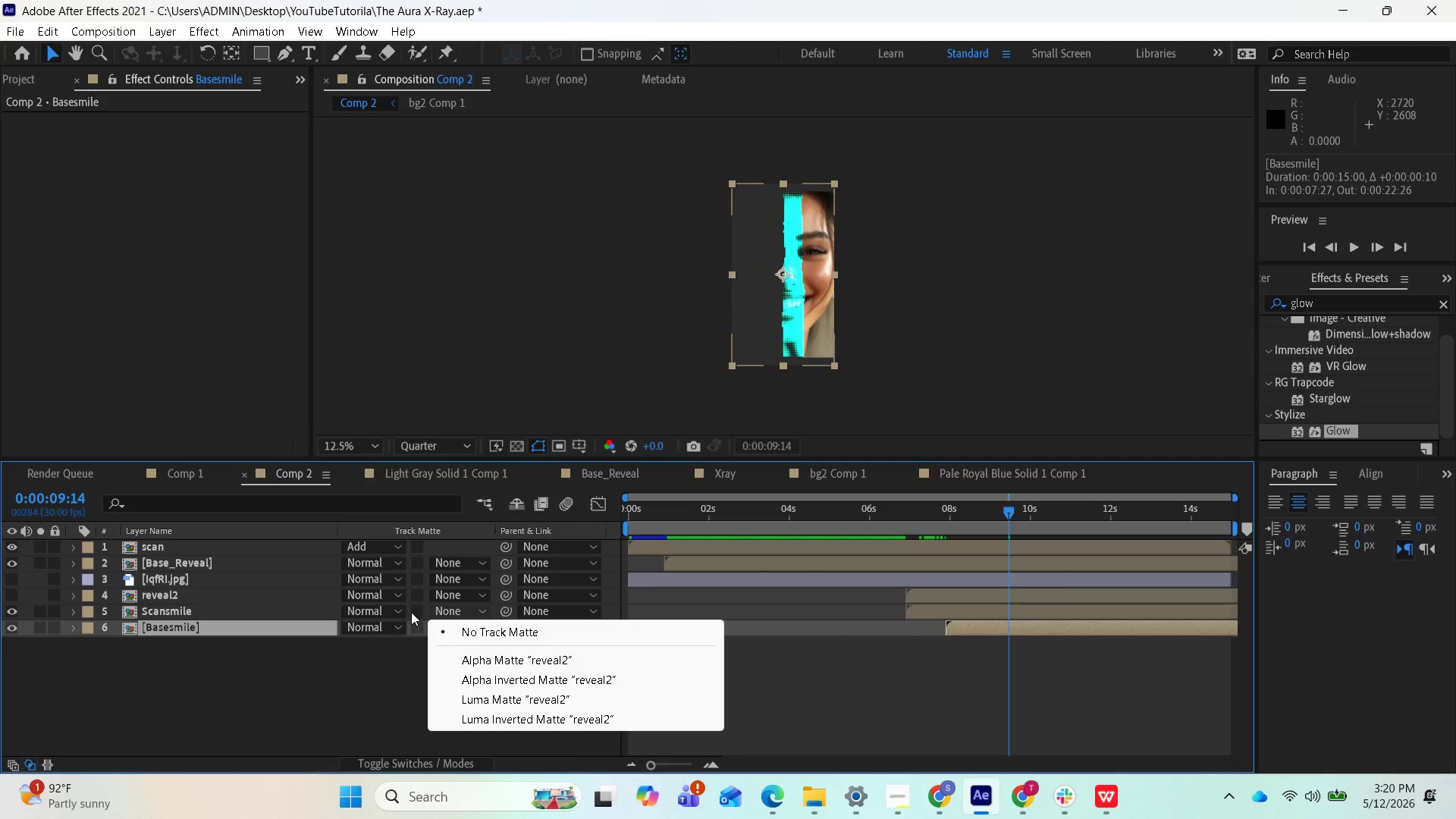 
left_click([397, 613])
 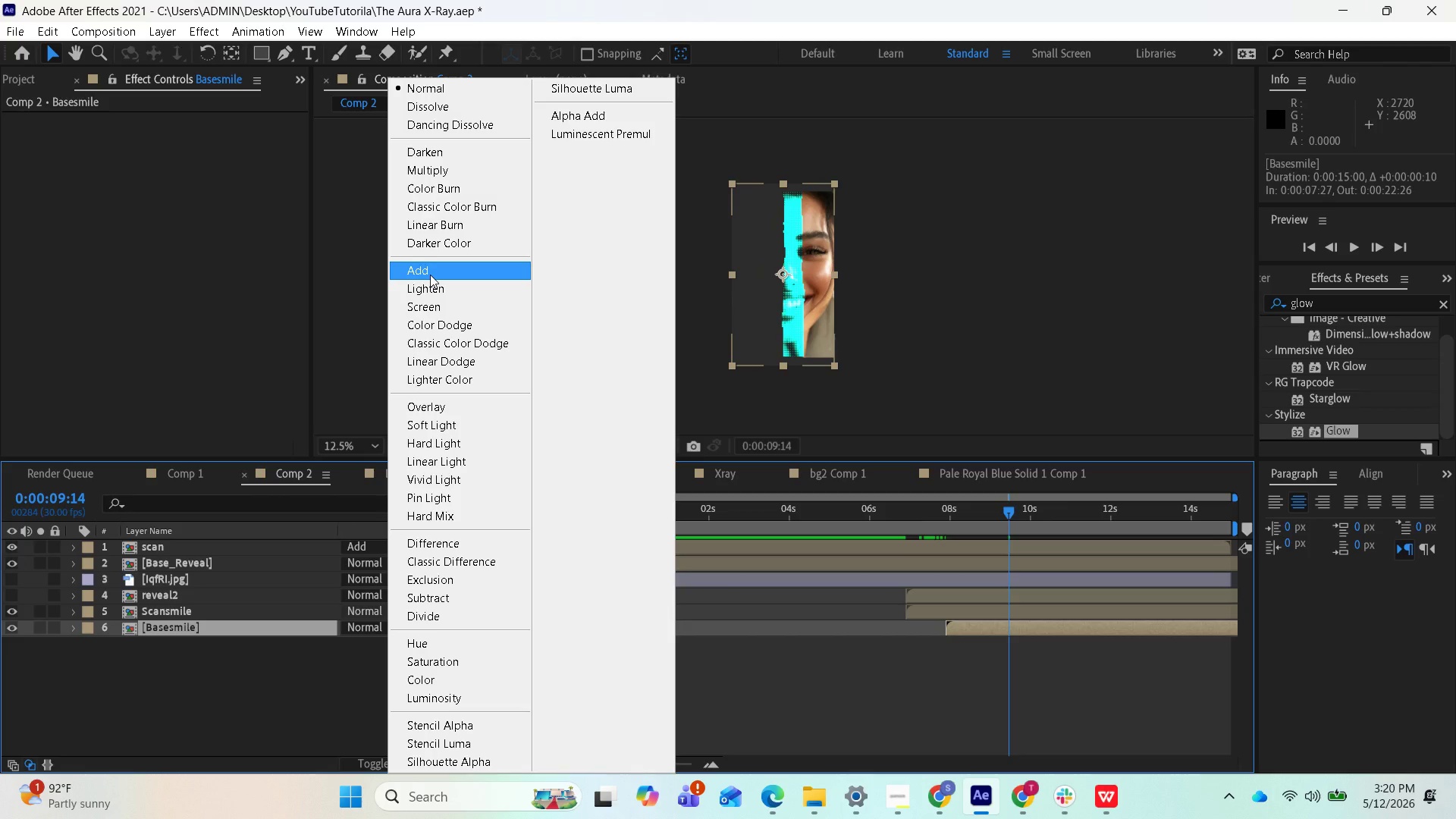 
left_click([430, 275])
 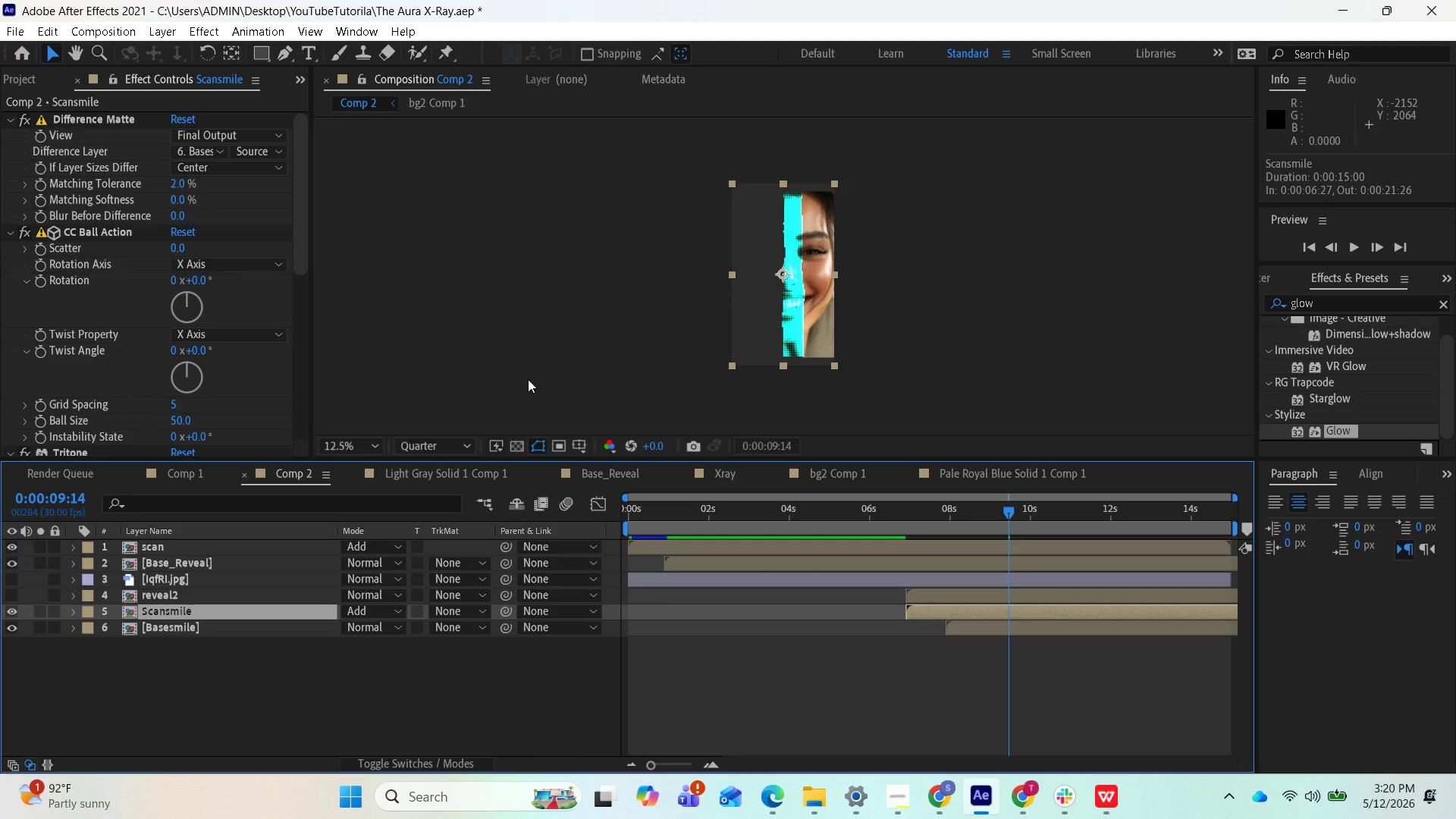 
wait(11.0)
 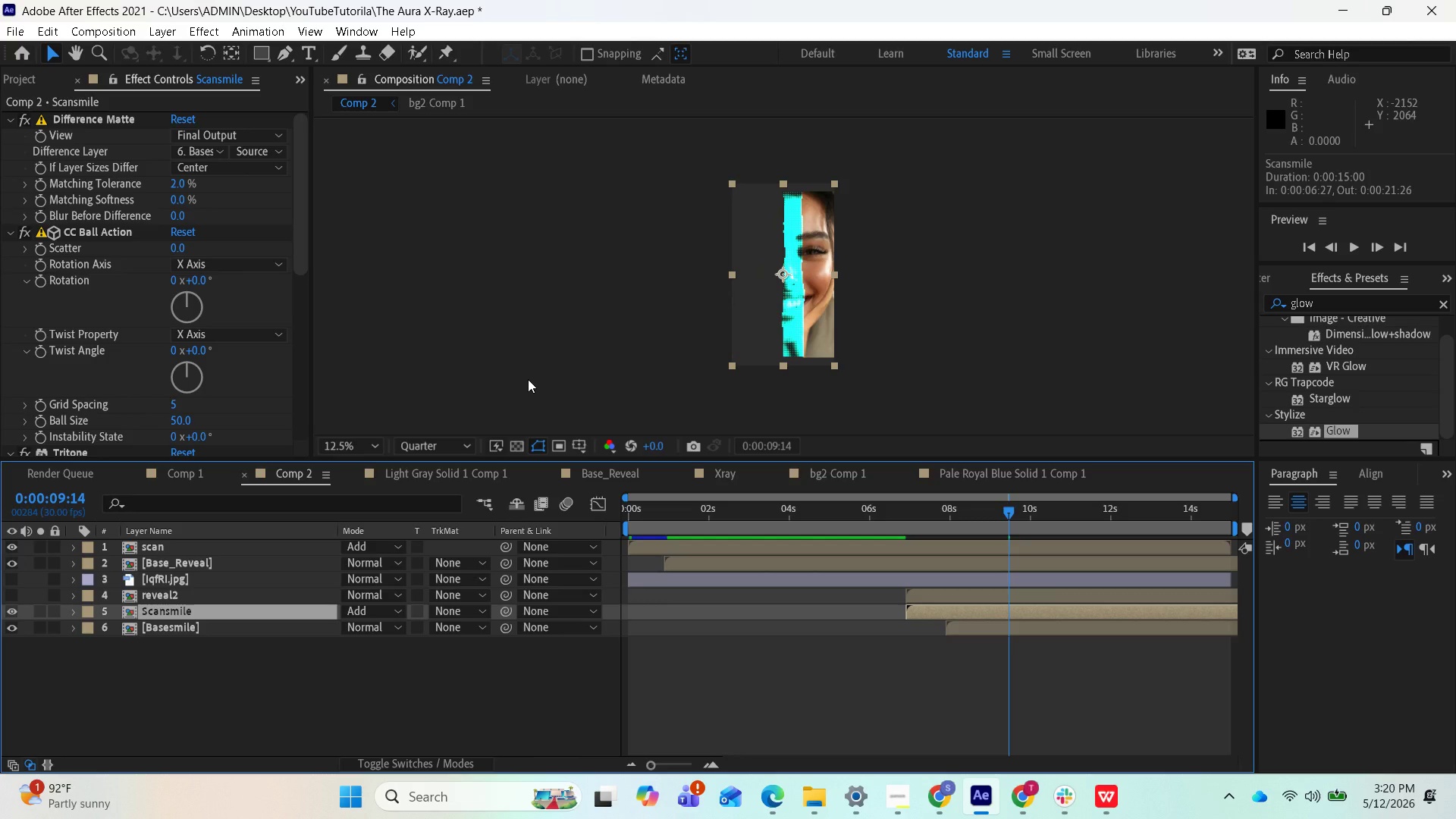 
left_click_drag(start_coordinate=[1006, 512], to_coordinate=[884, 519])
 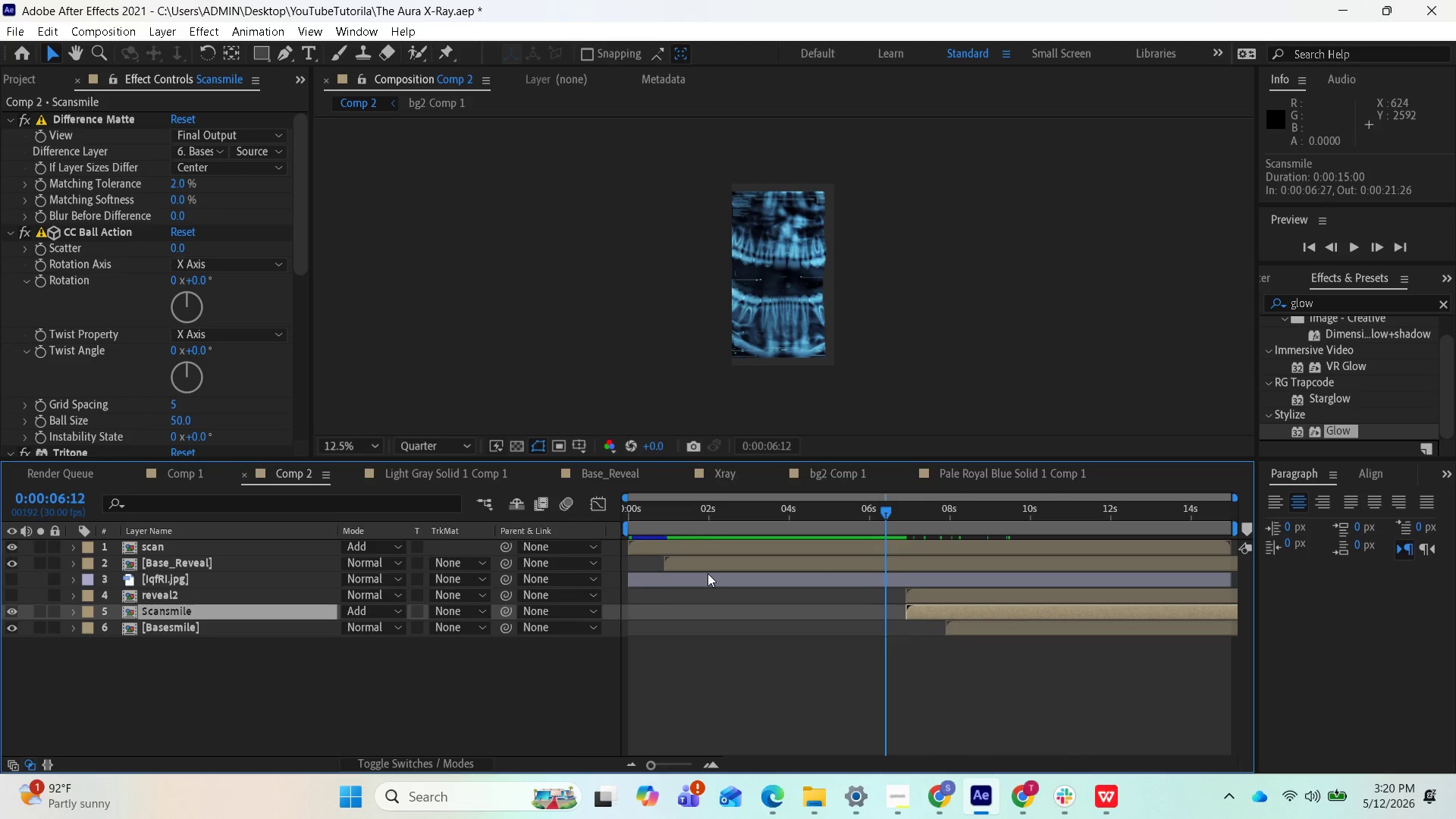 
key(Space)
 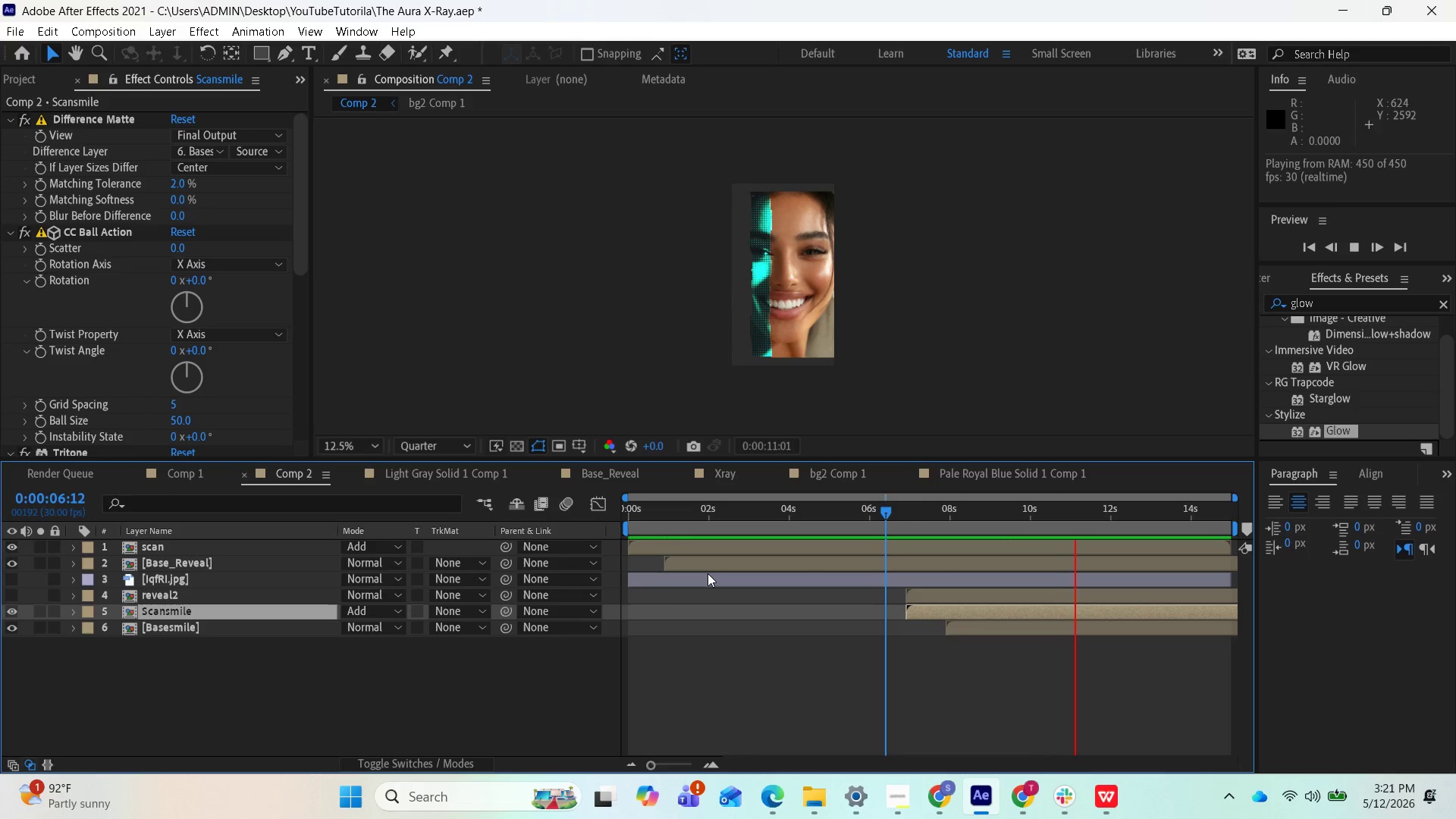 
wait(6.58)
 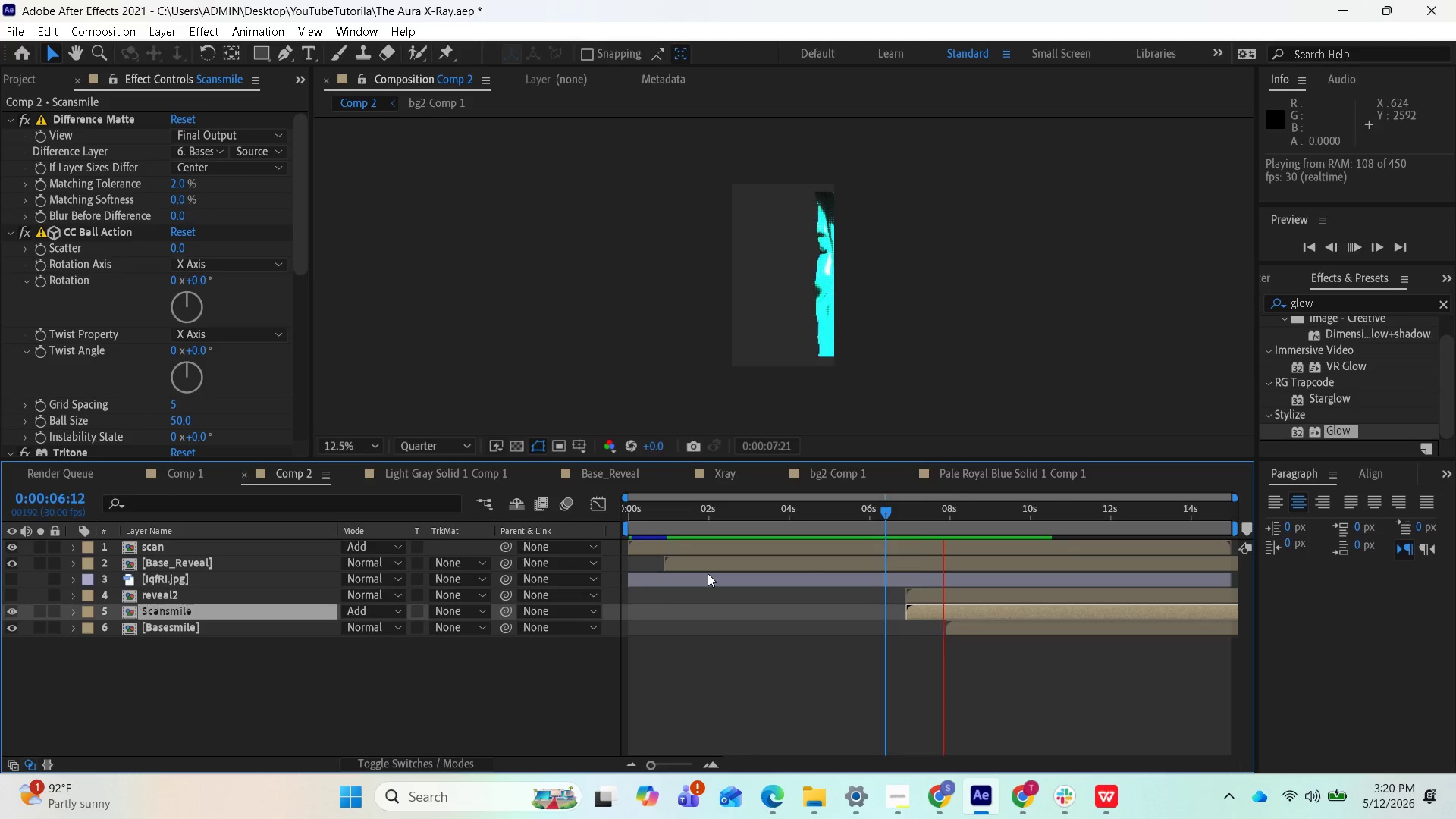 
key(Space)
 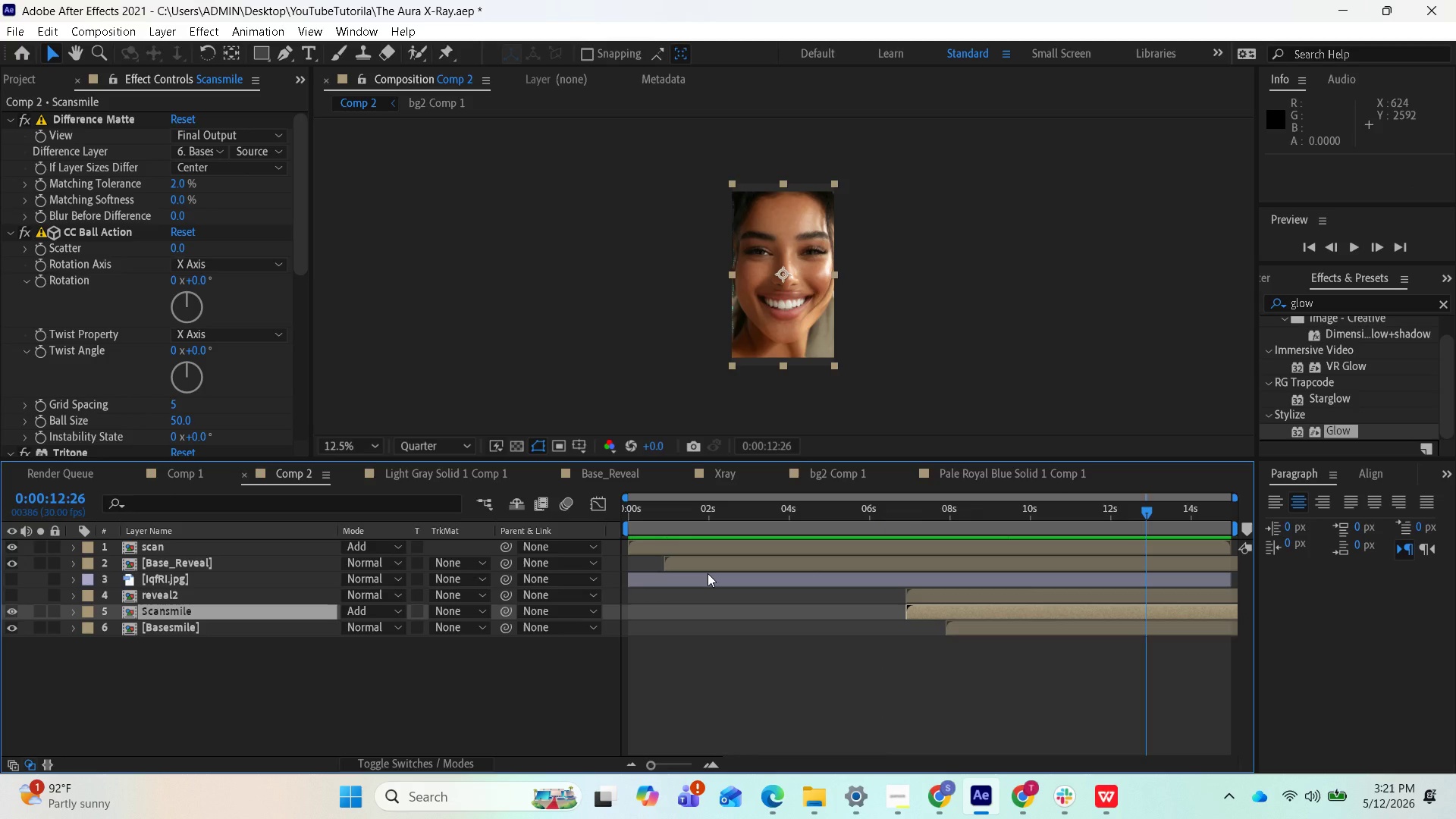 
wait(18.75)
 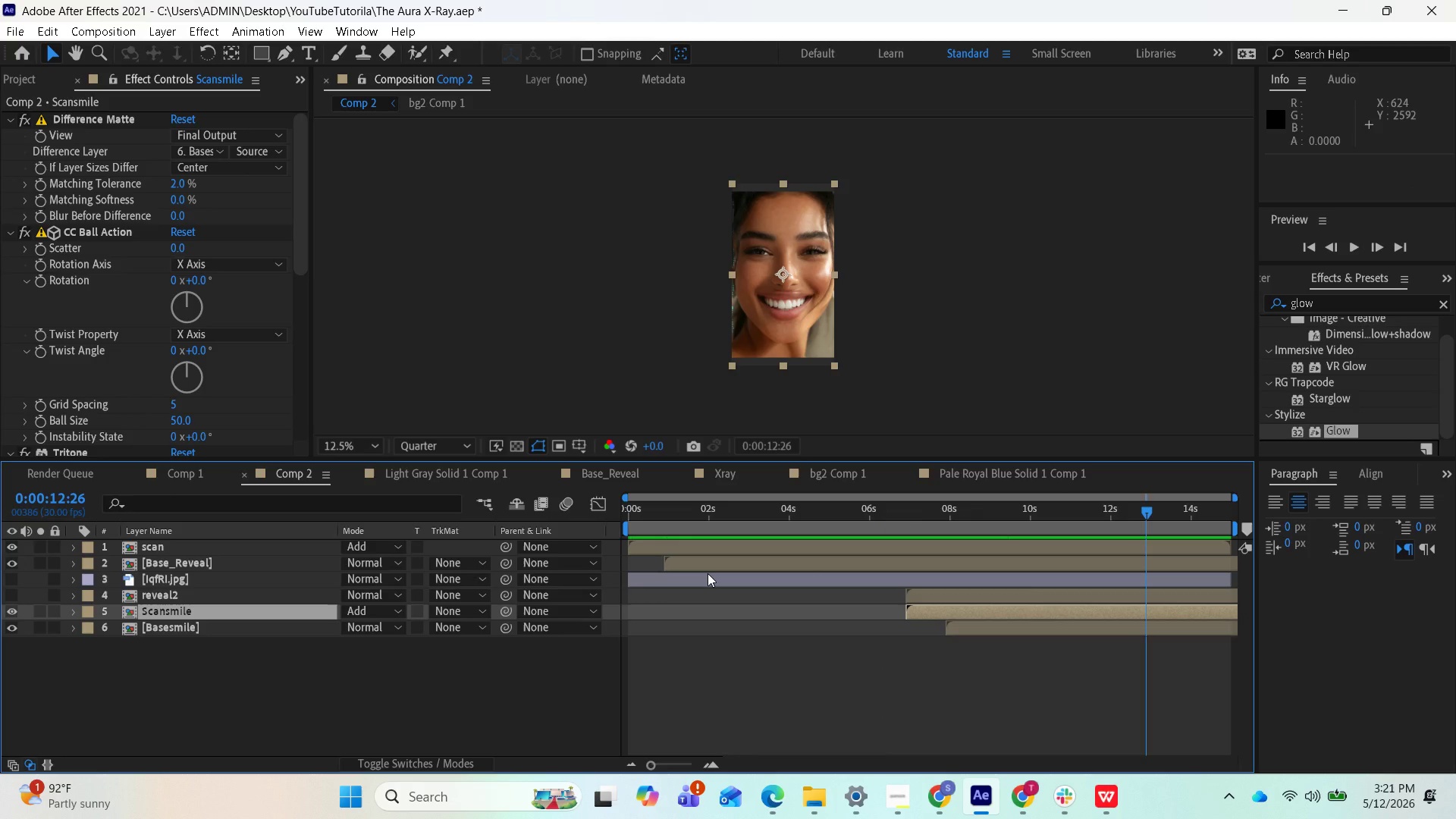 
scroll: coordinate [125, 304], scroll_direction: up, amount: 2.0
 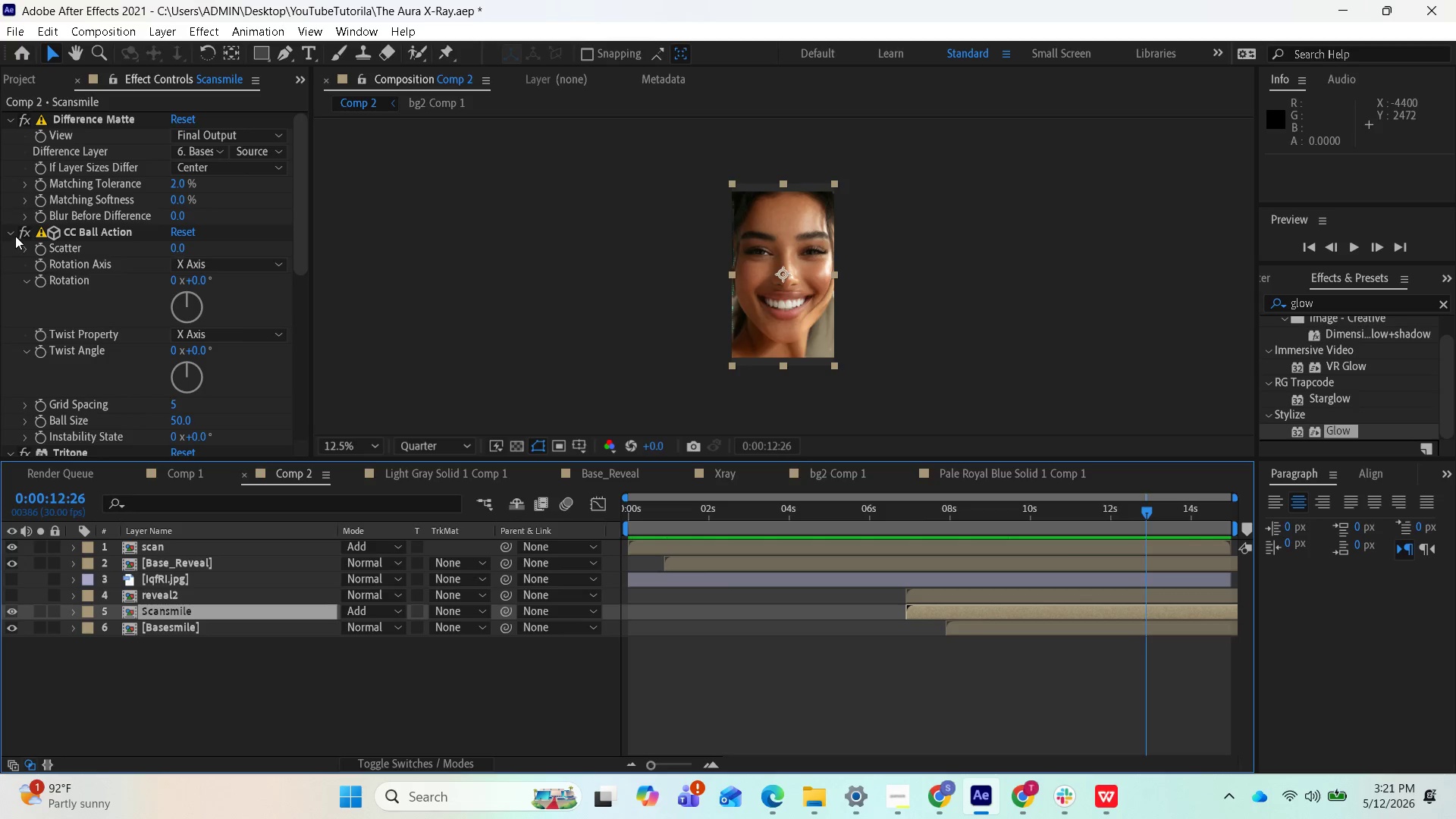 
left_click([15, 233])
 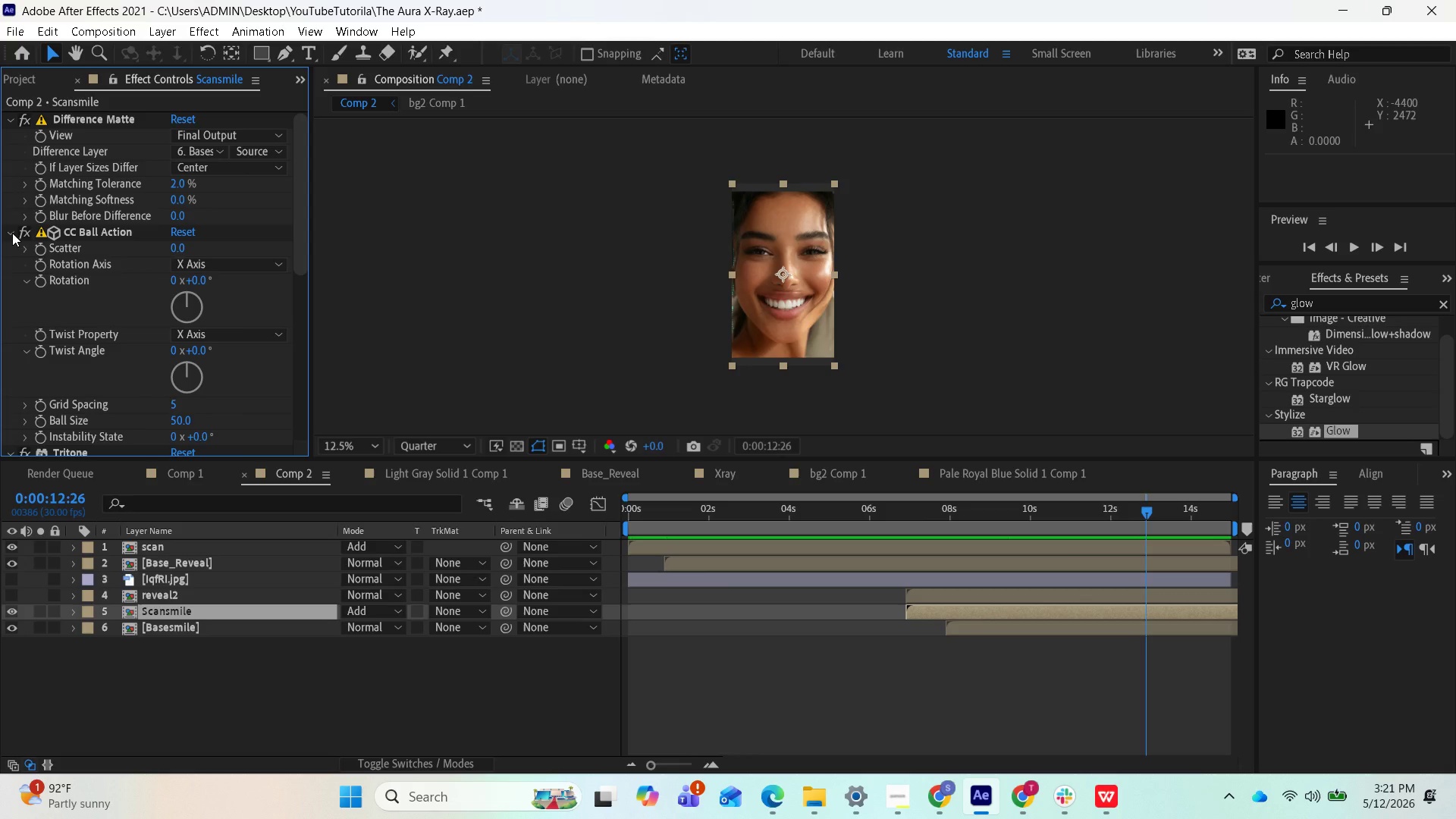 
left_click([12, 233])
 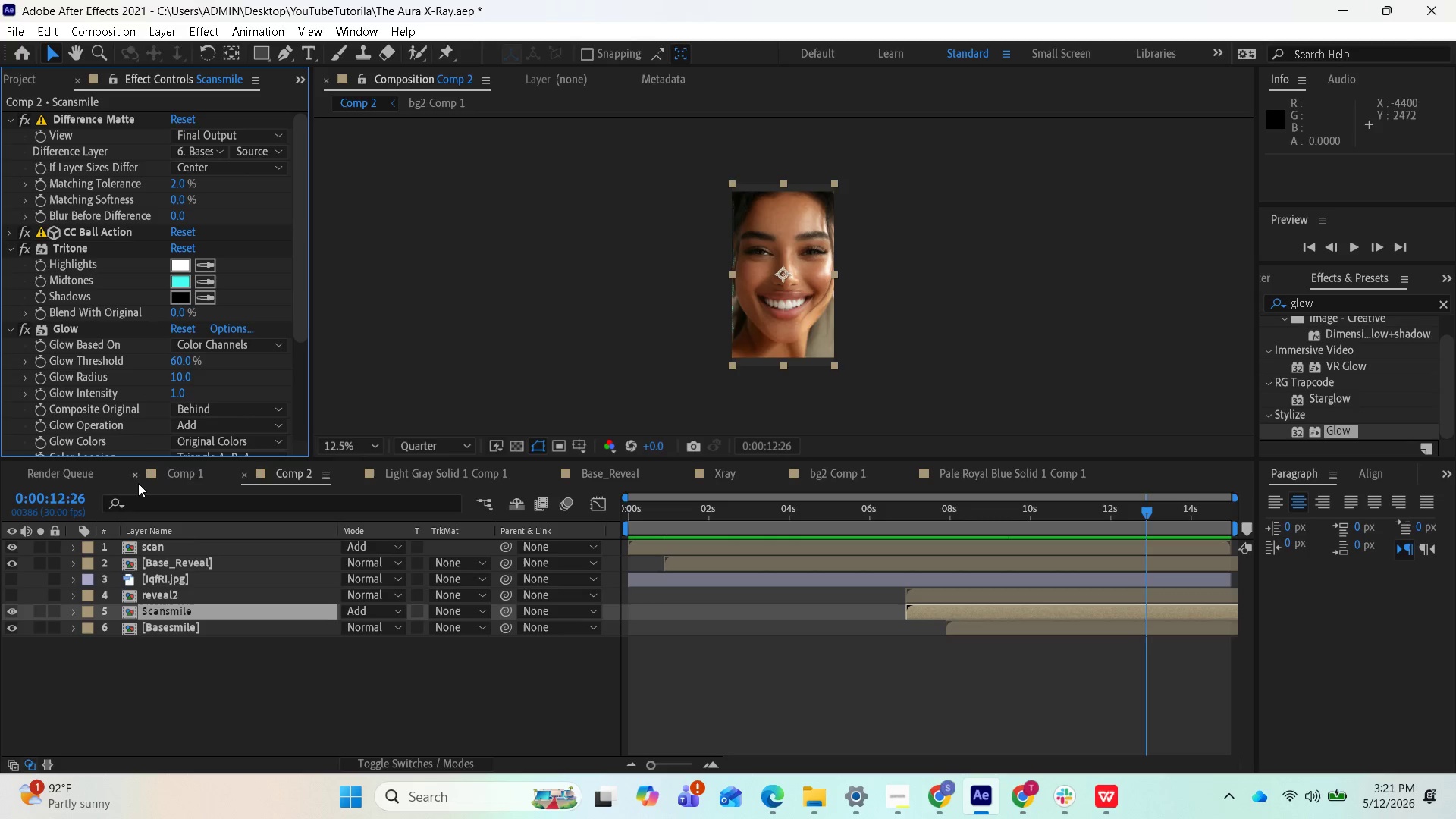 
wait(8.64)
 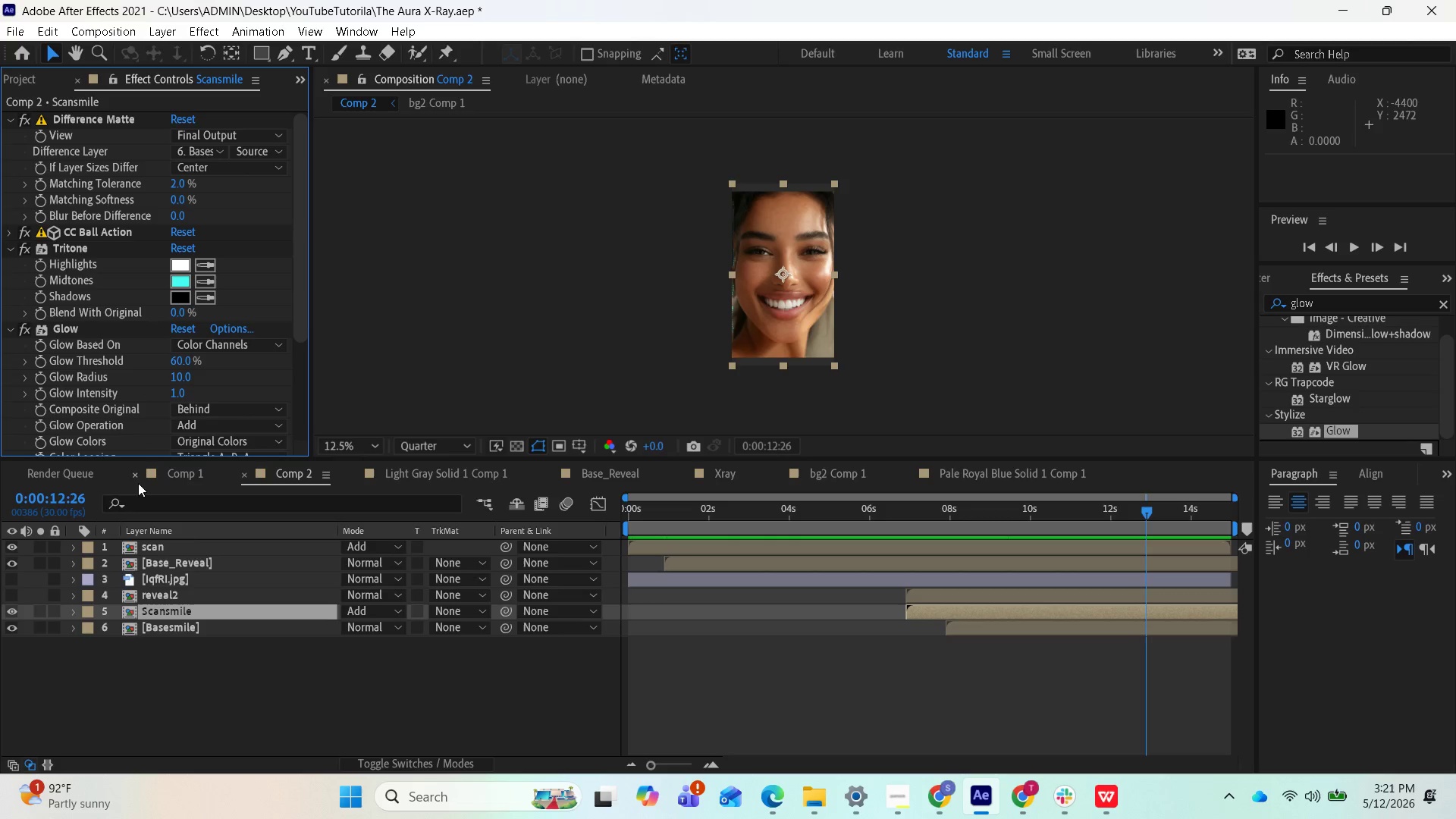 
left_click([69, 615])
 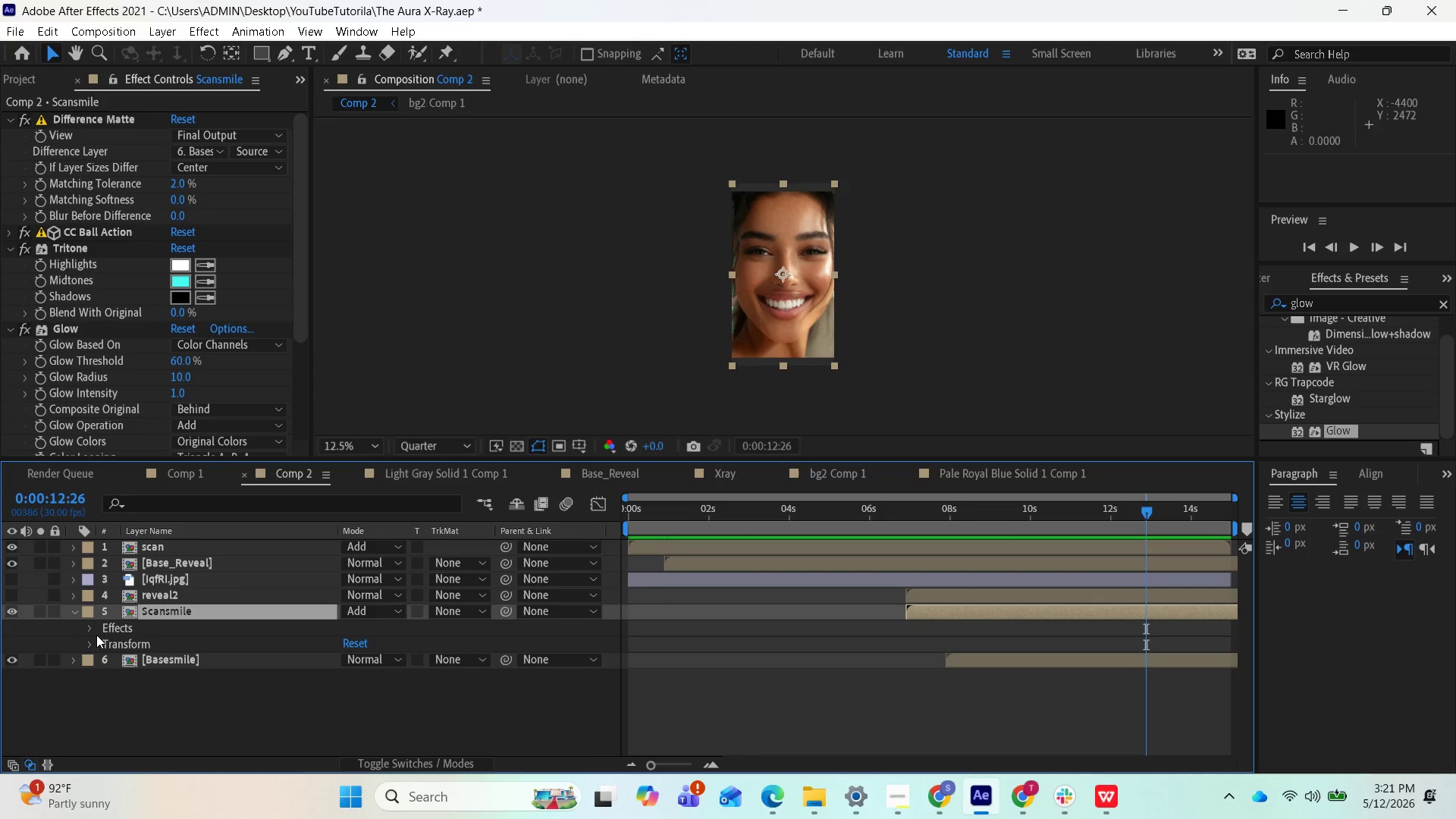 
left_click([96, 635])
 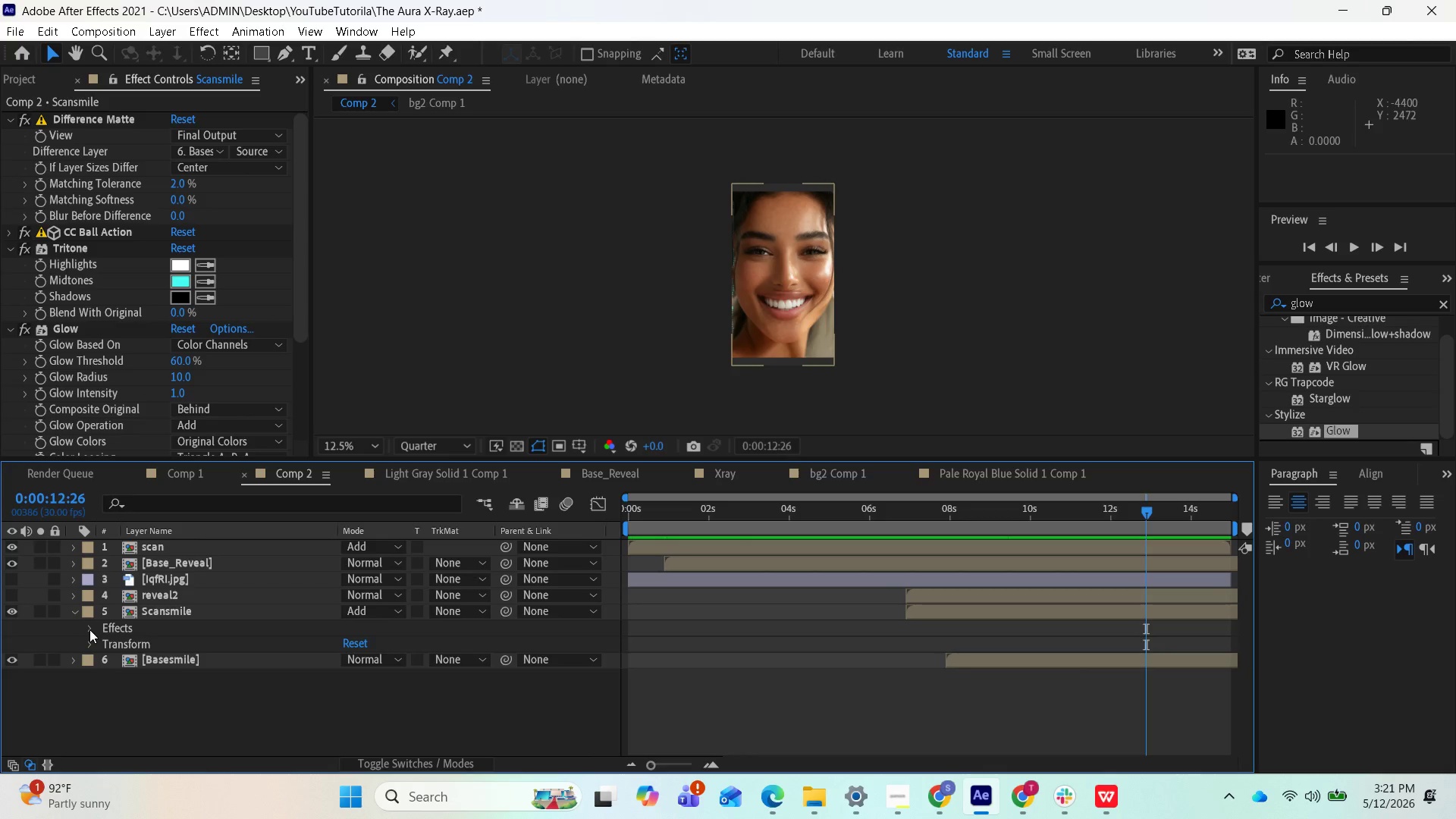 
left_click([89, 629])
 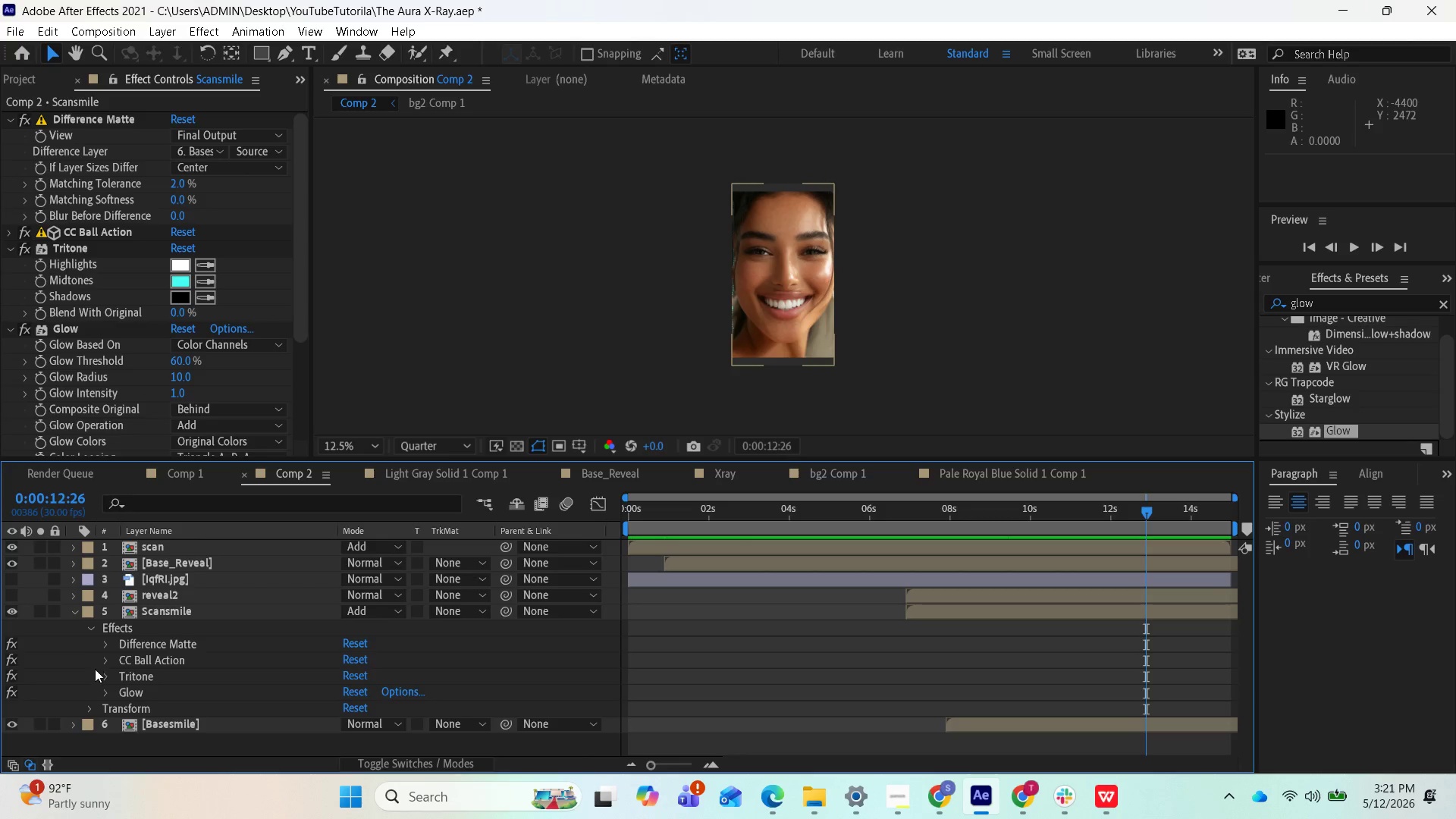 
mouse_move([118, 660])
 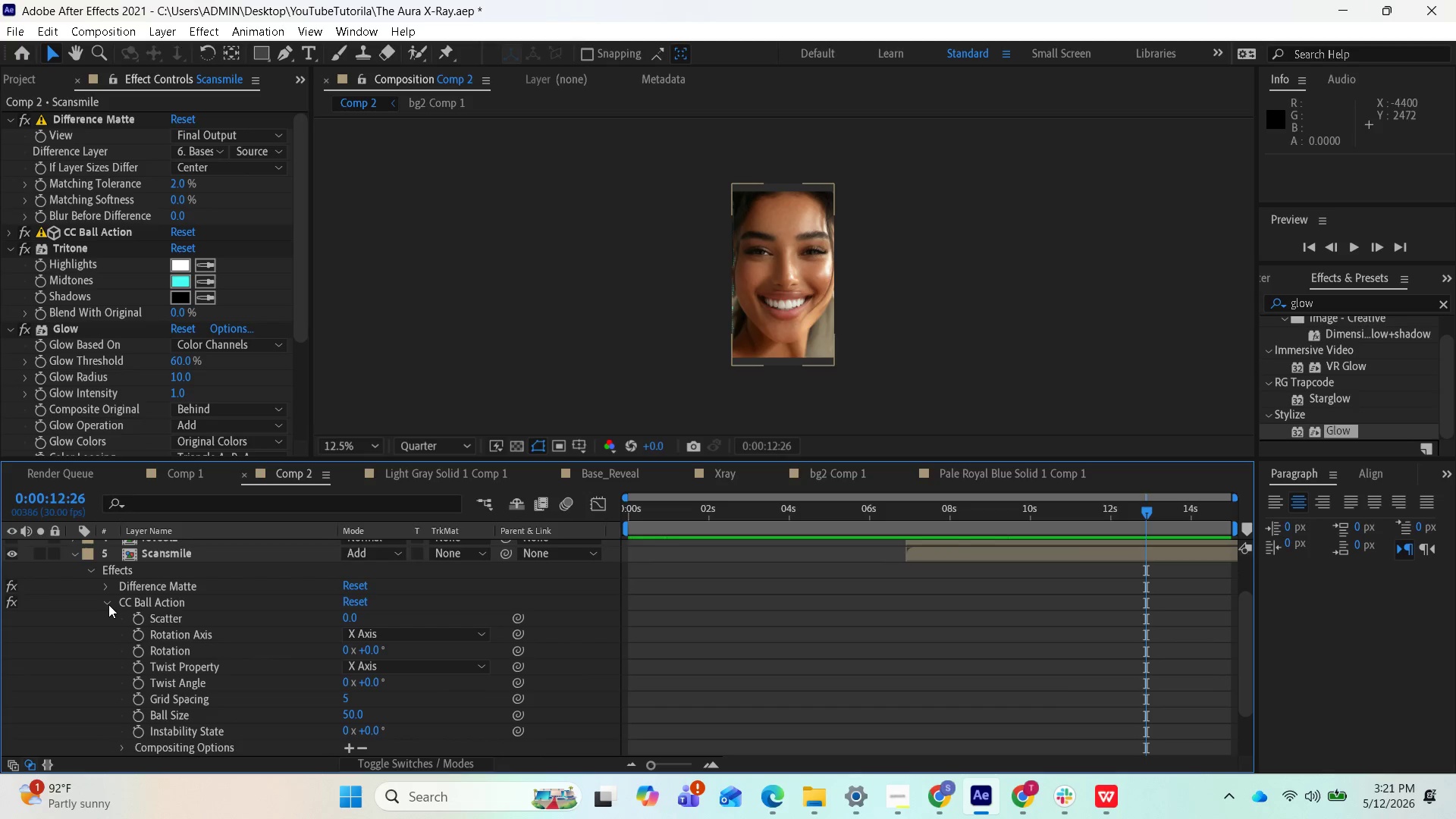 
left_click([108, 604])
 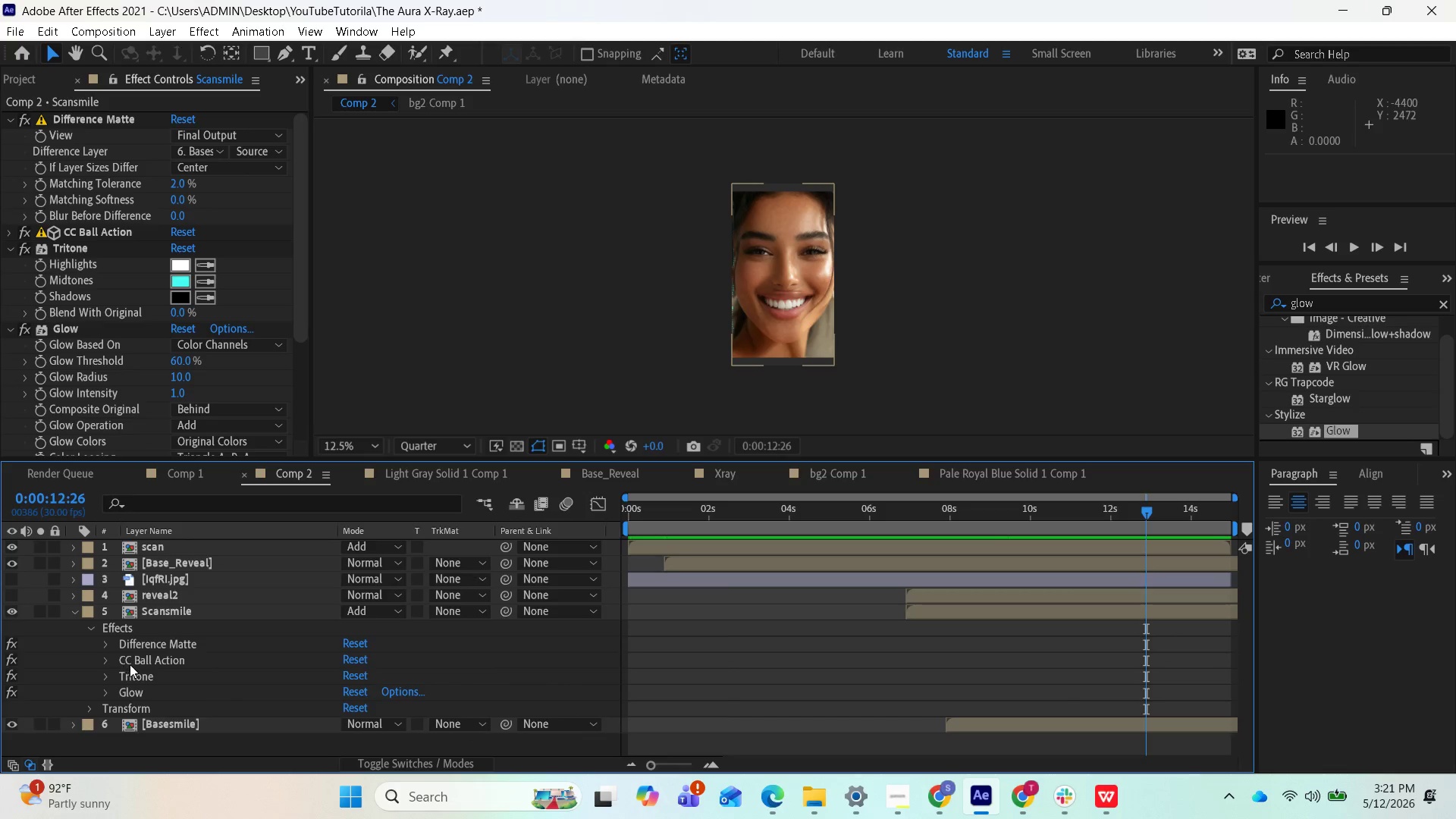 
left_click([132, 662])
 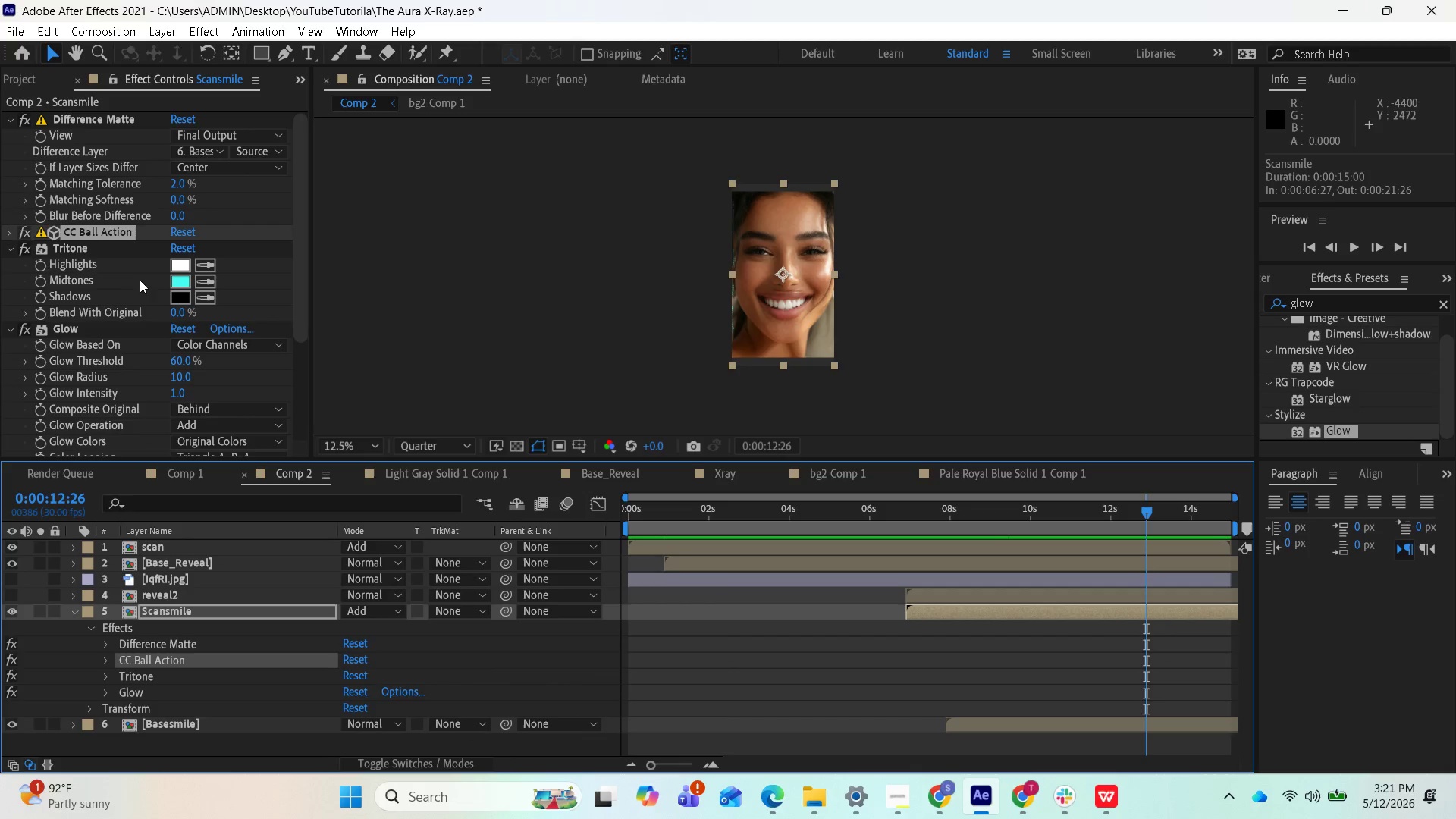 
wait(6.05)
 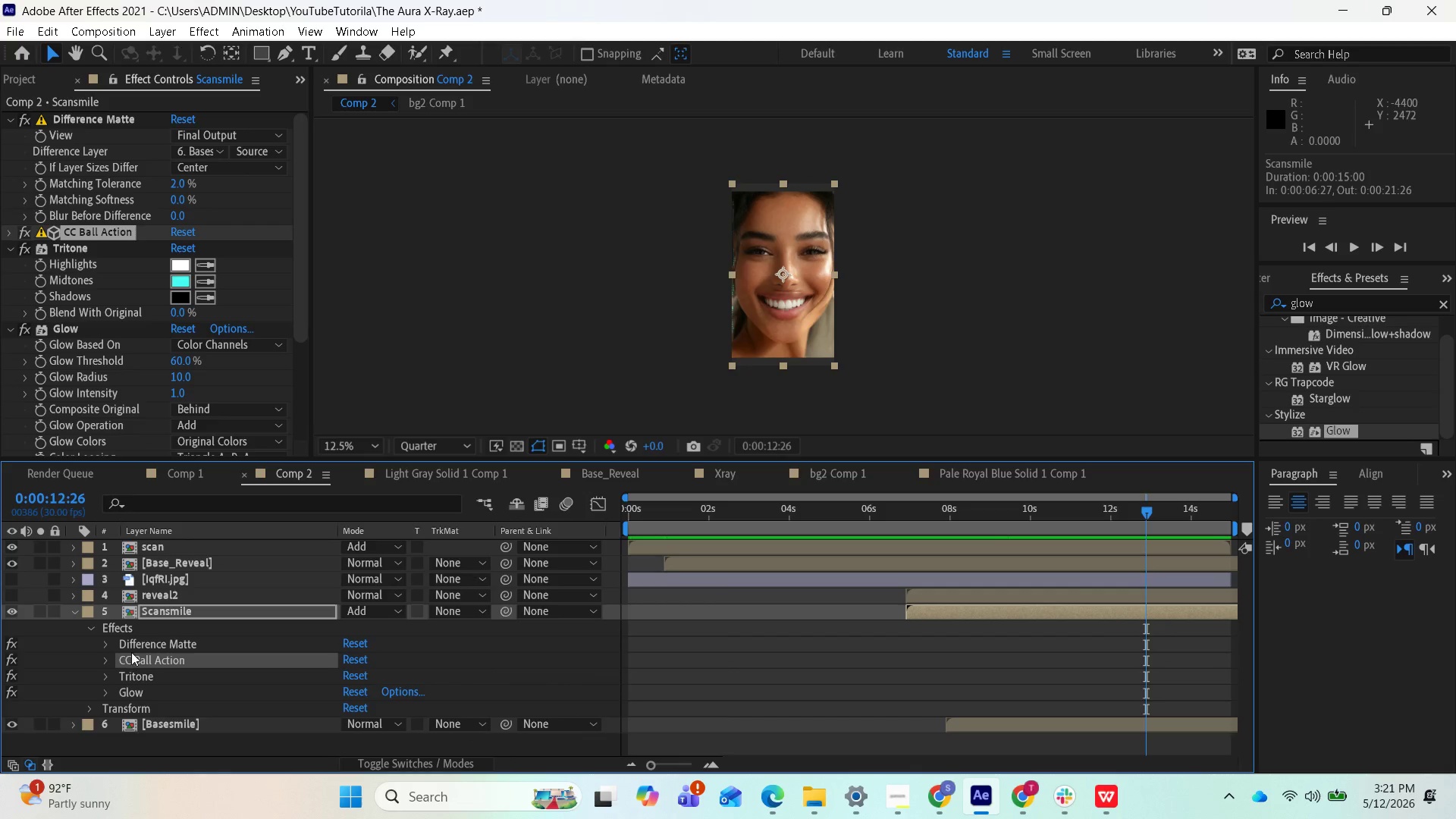 
left_click([14, 234])
 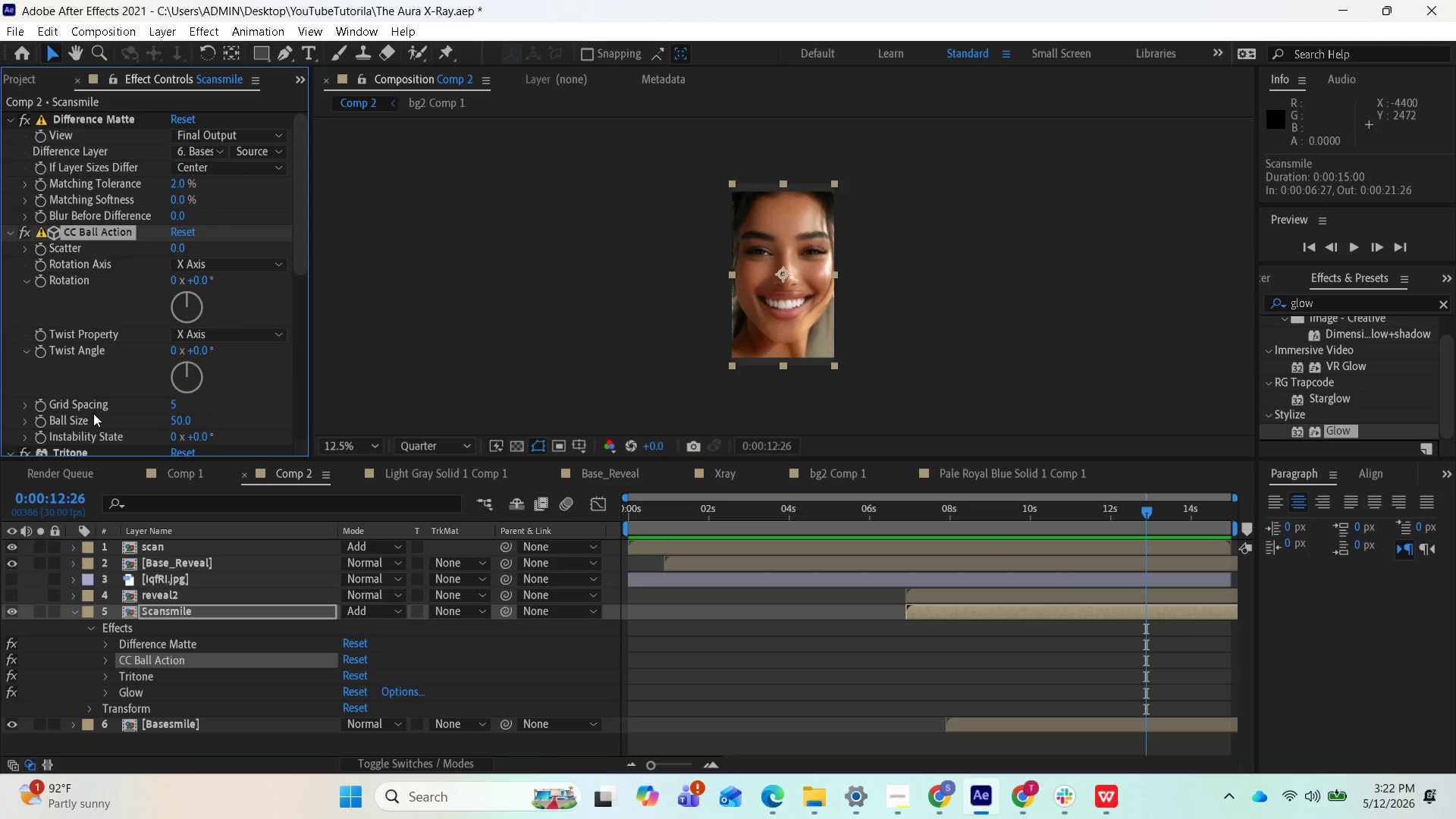 
wait(43.58)
 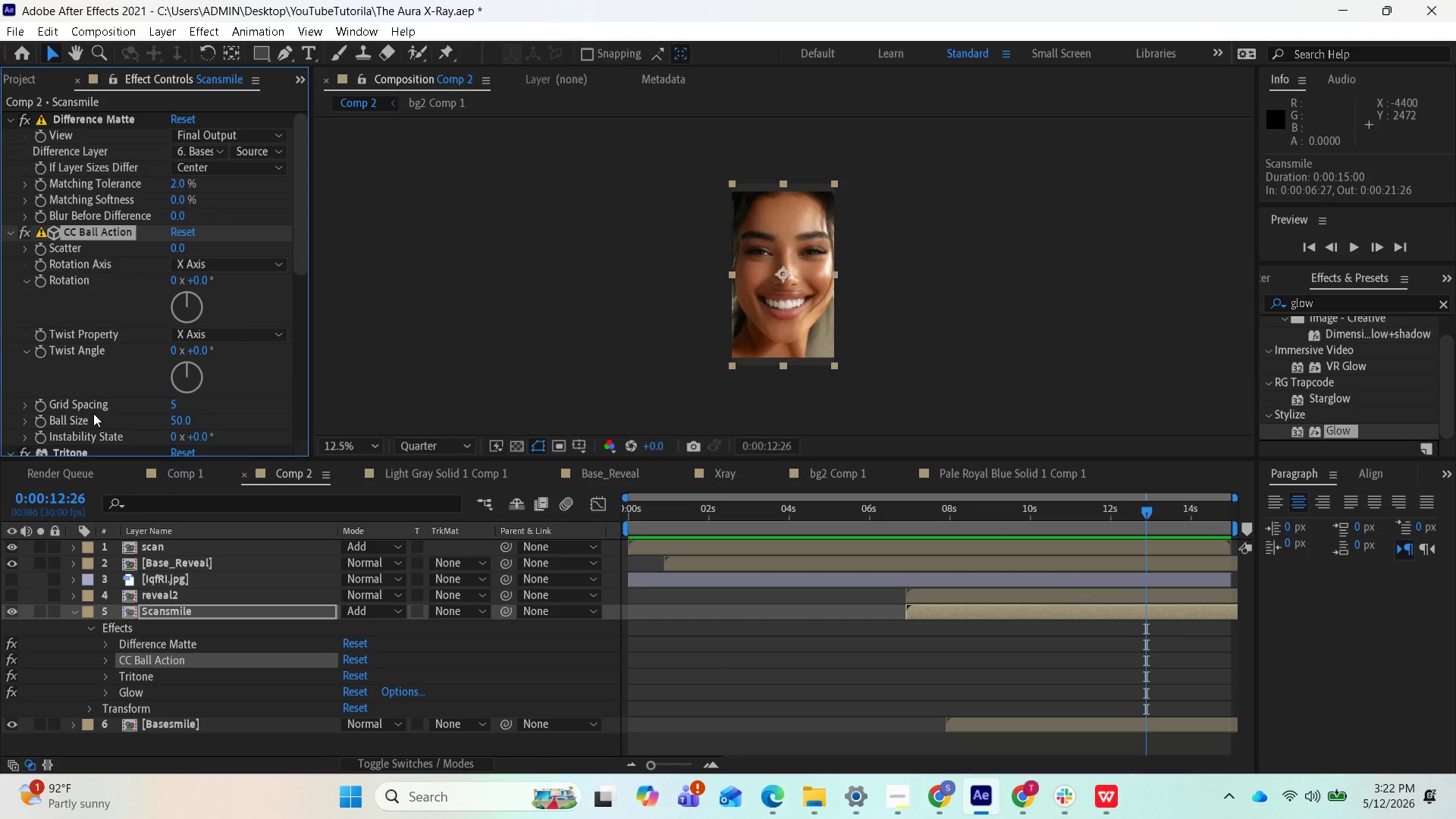 
left_click([24, 230])
 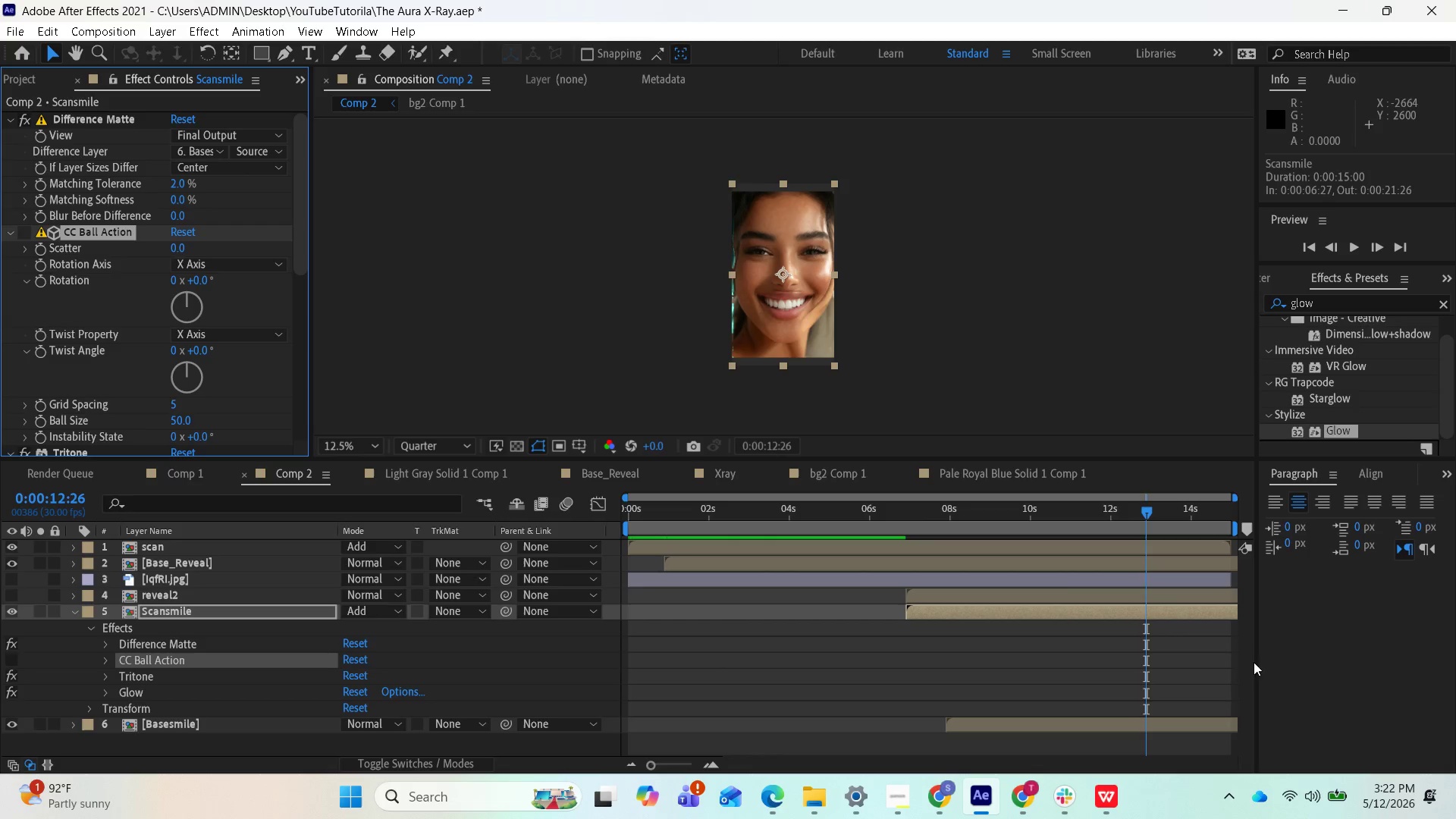 
left_click_drag(start_coordinate=[1148, 511], to_coordinate=[986, 514])
 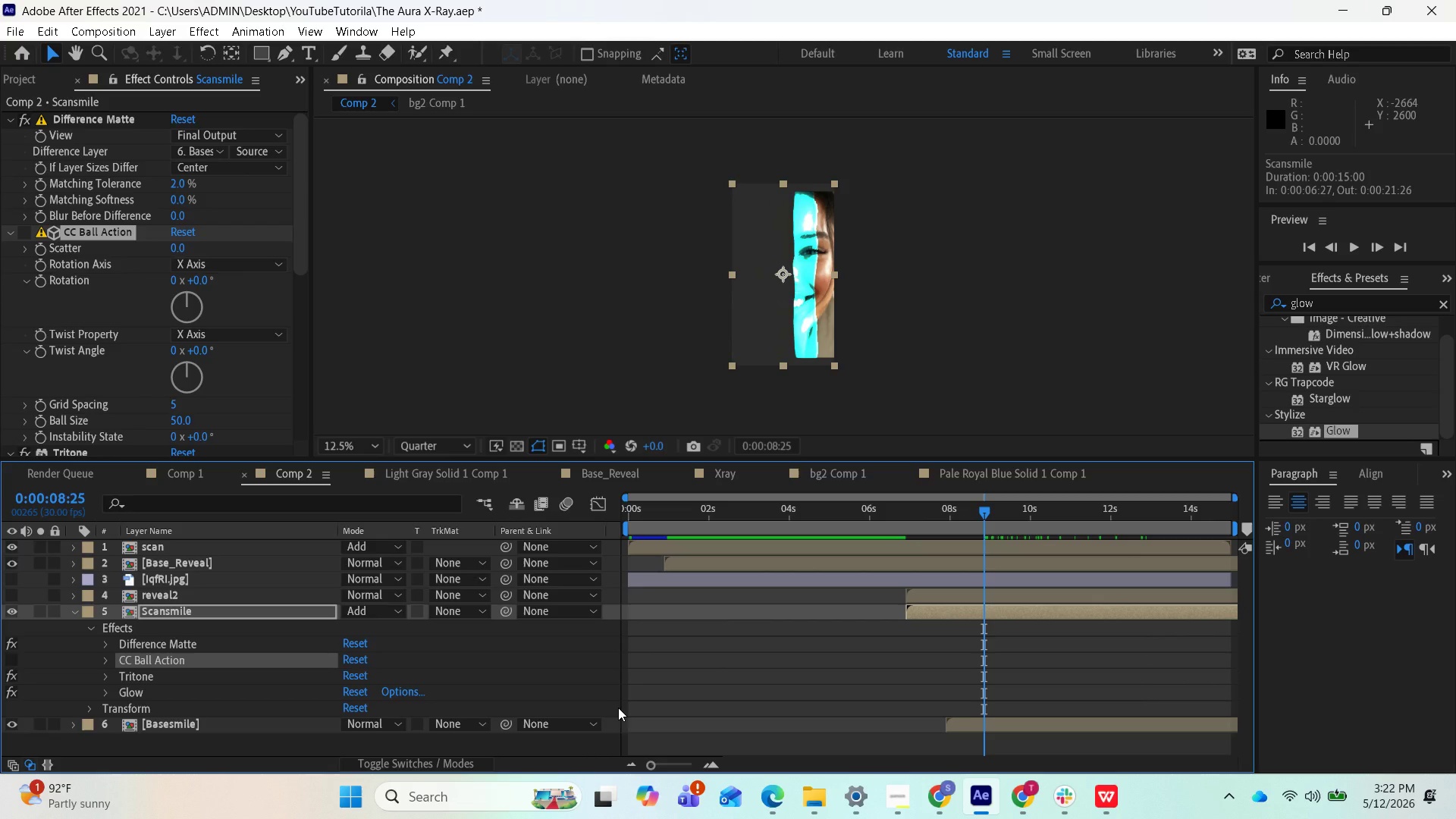 
wait(8.84)
 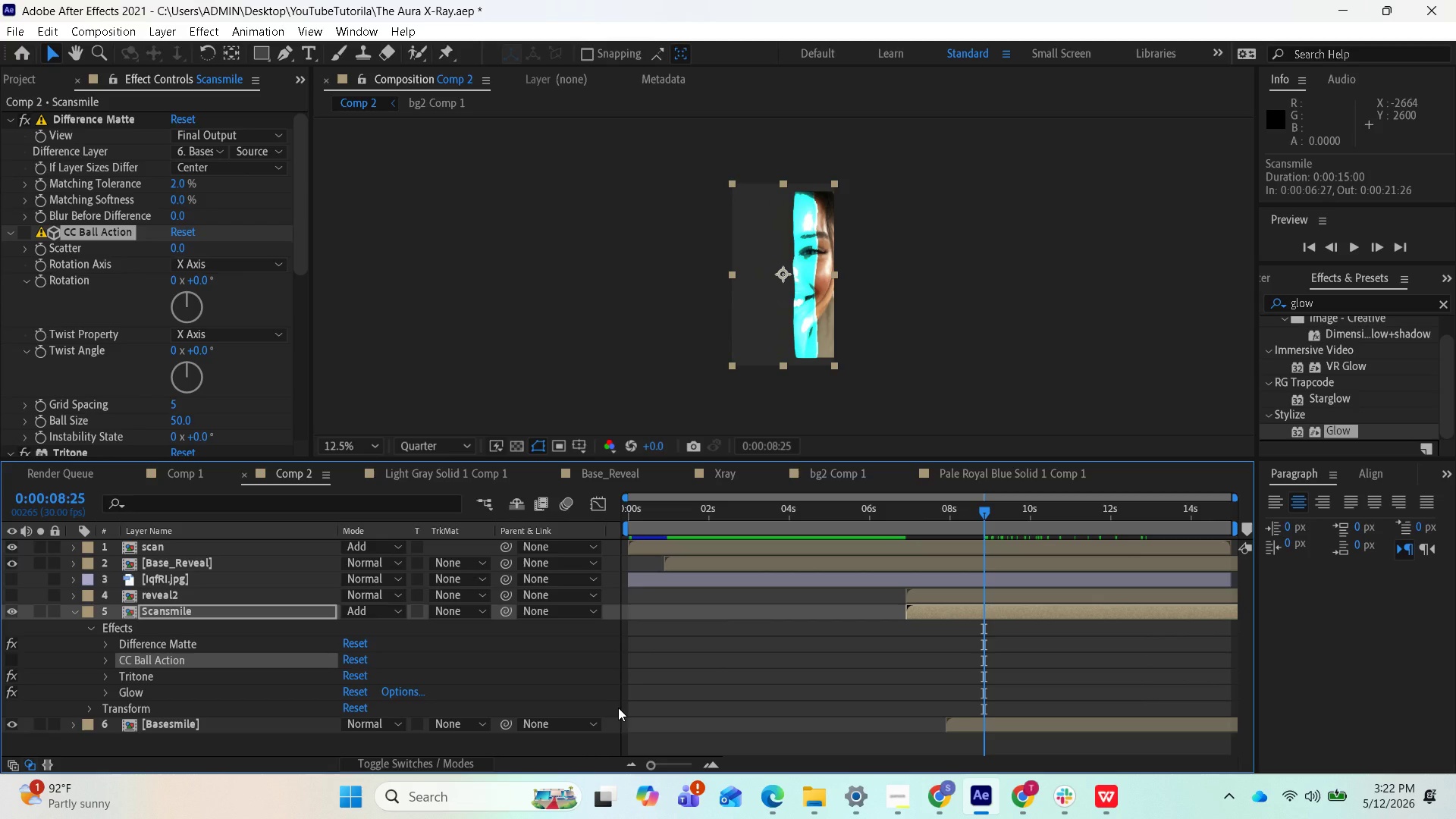 
left_click([1322, 306])
 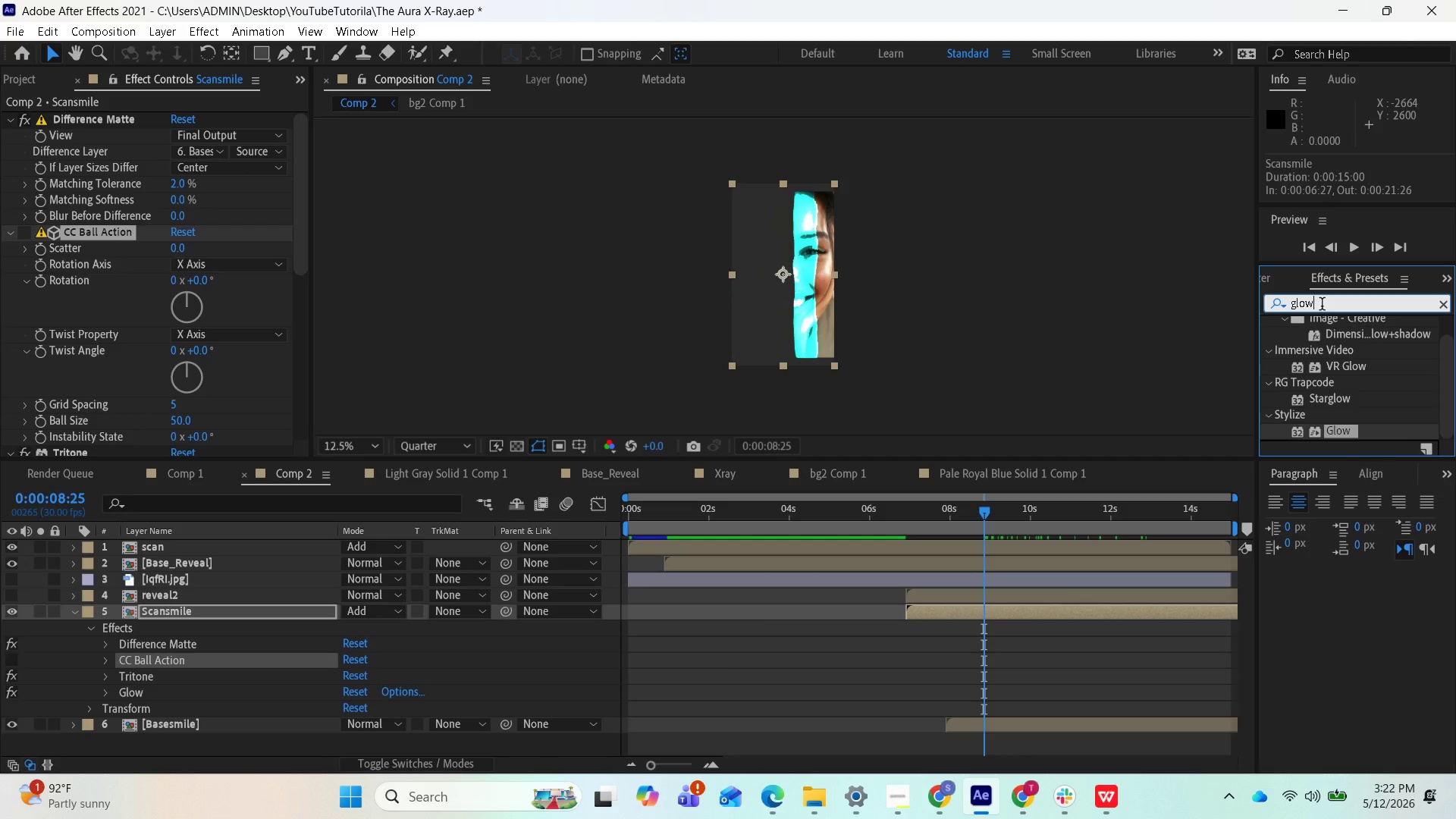 
left_click_drag(start_coordinate=[1322, 306], to_coordinate=[1279, 306])
 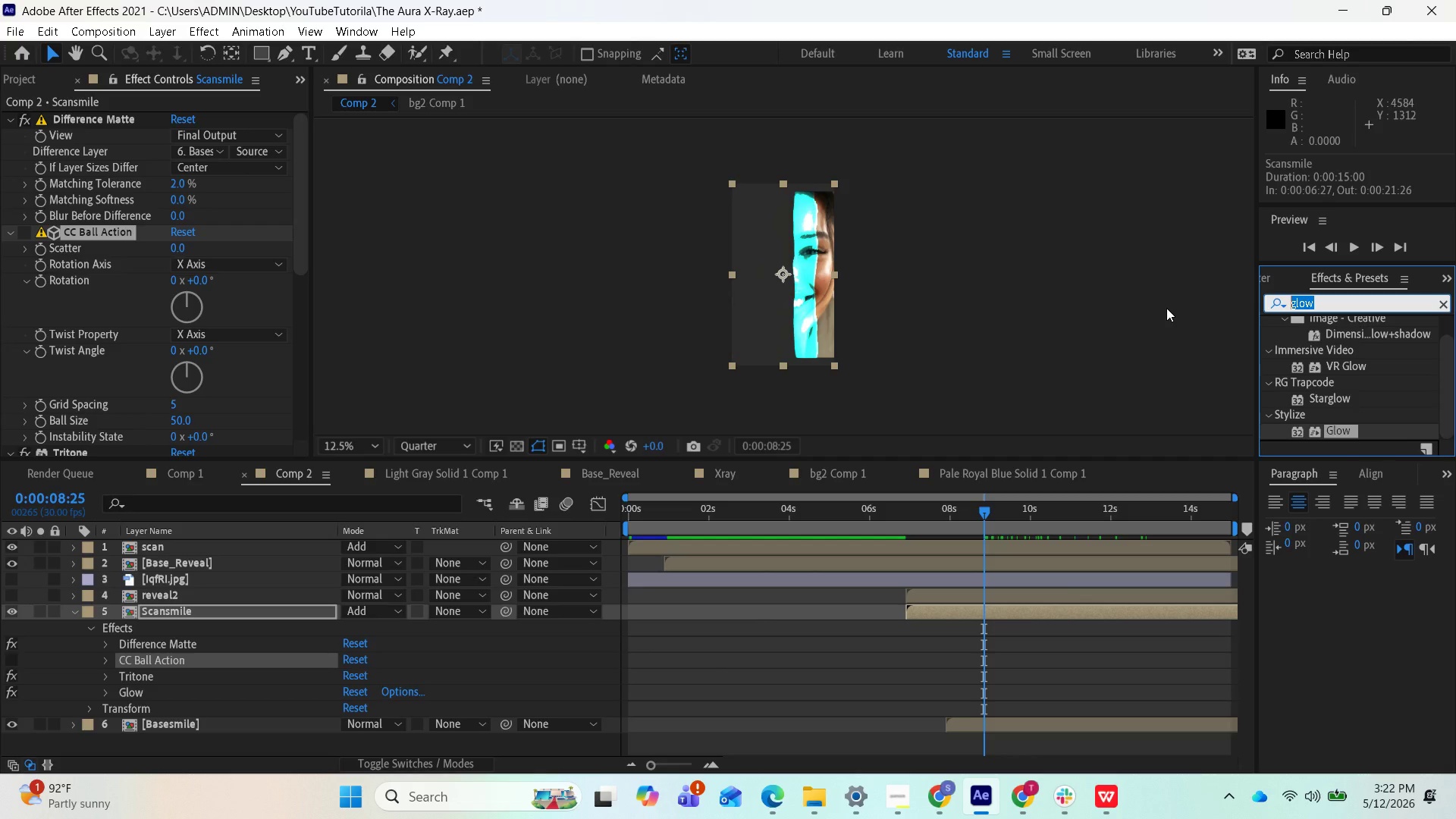 
type(fin)
 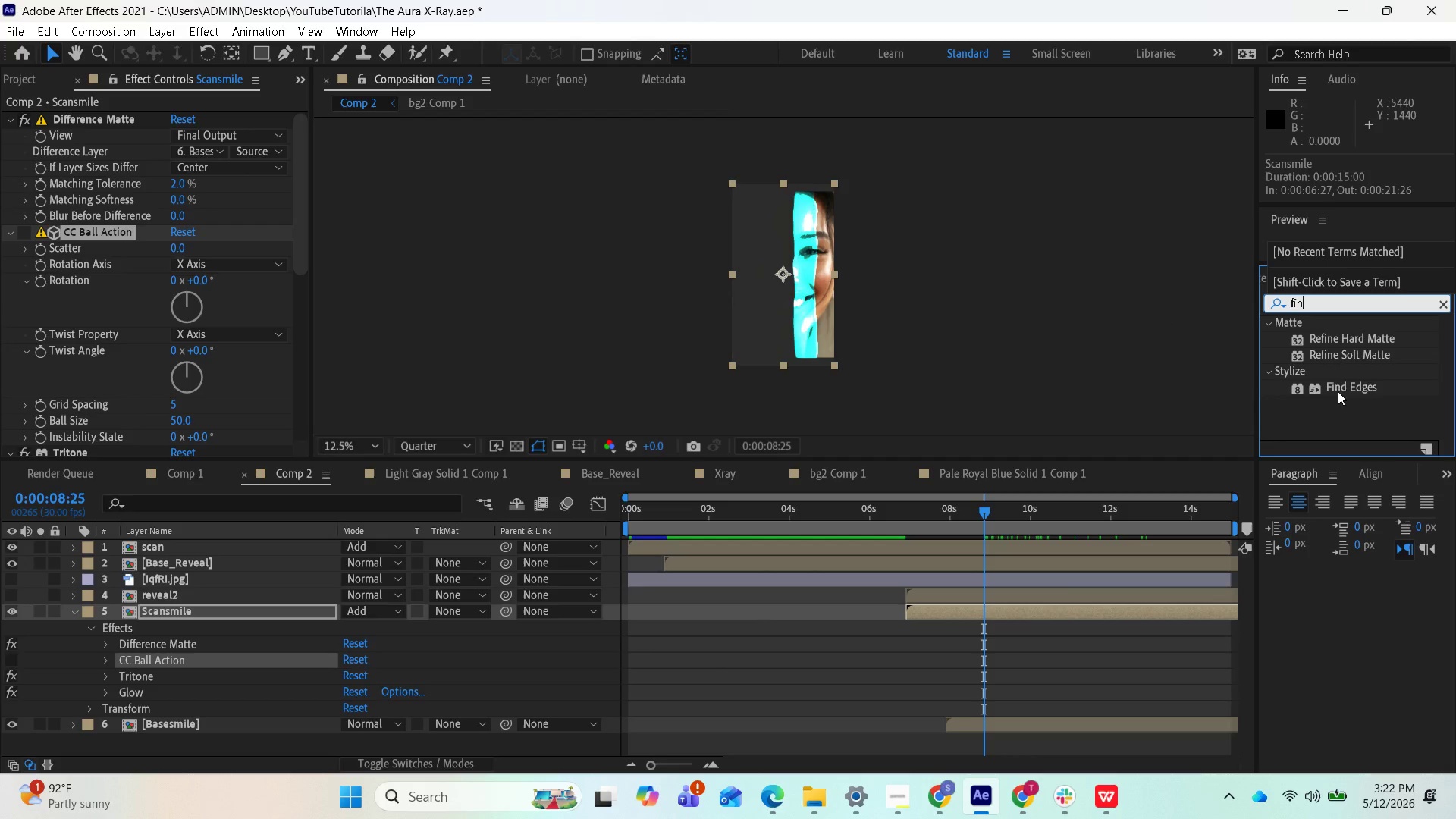 
left_click_drag(start_coordinate=[1355, 388], to_coordinate=[1087, 607])
 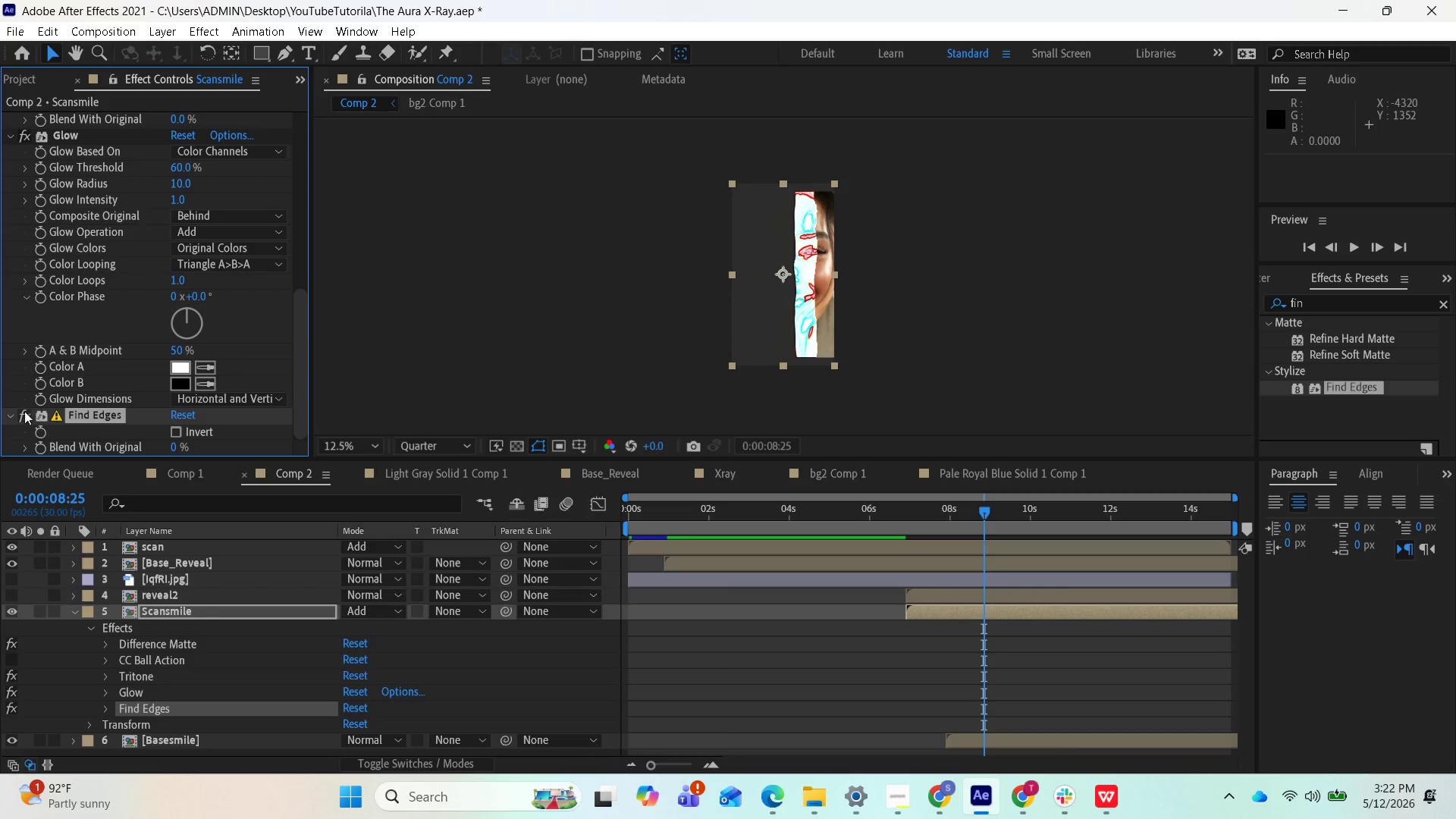 
left_click([10, 412])
 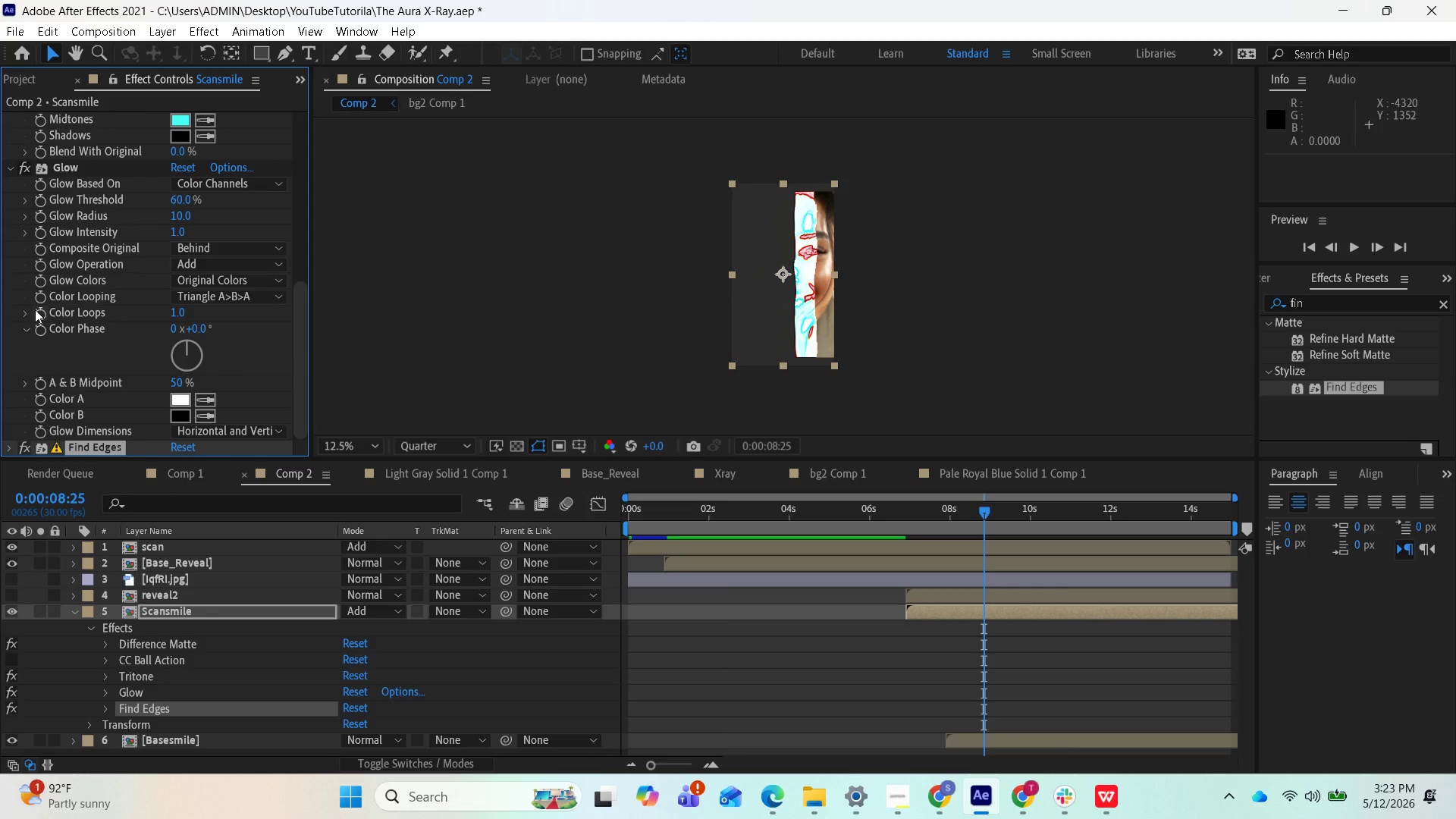 
wait(8.0)
 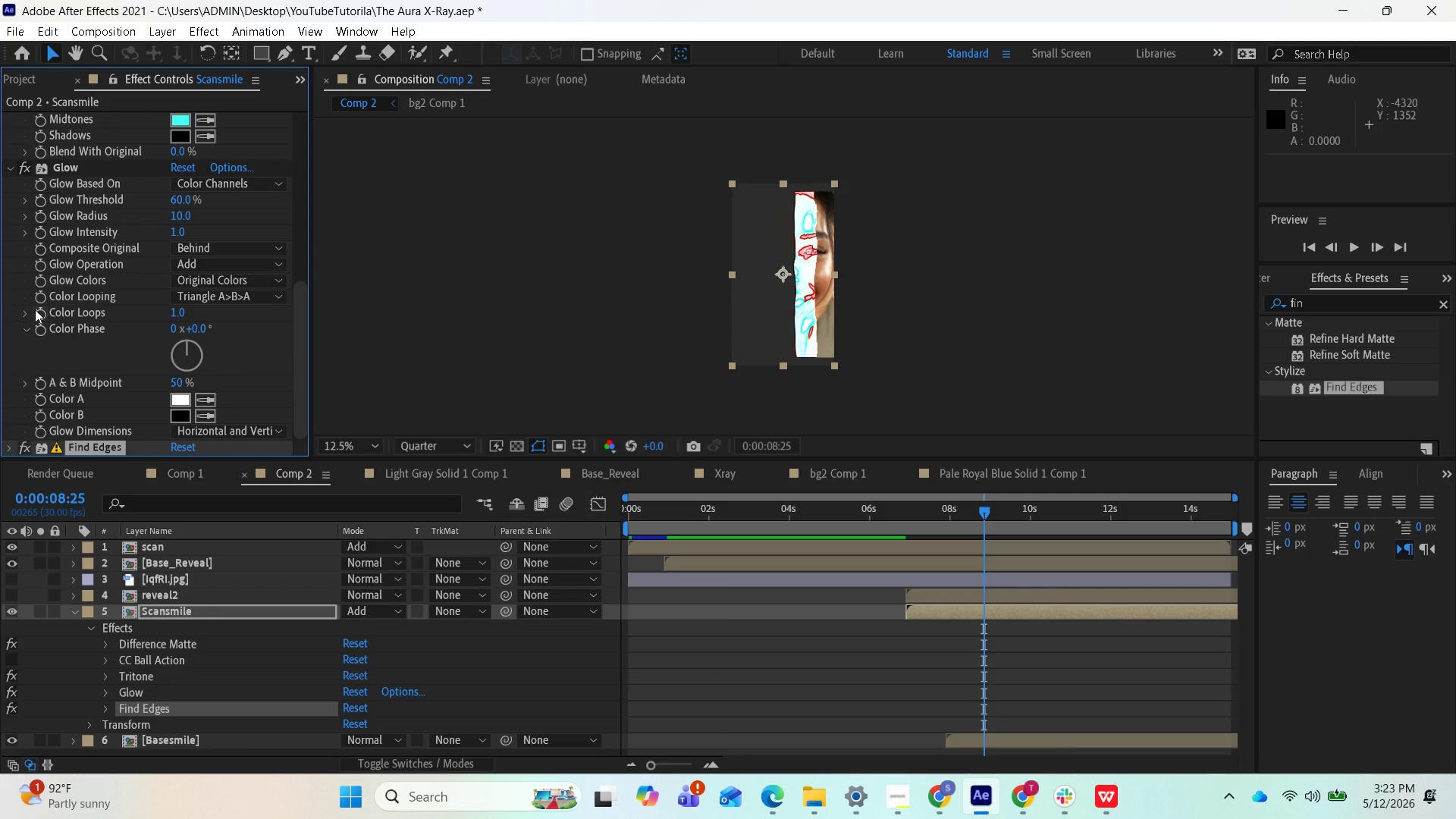 
scroll: coordinate [120, 407], scroll_direction: down, amount: 2.0
 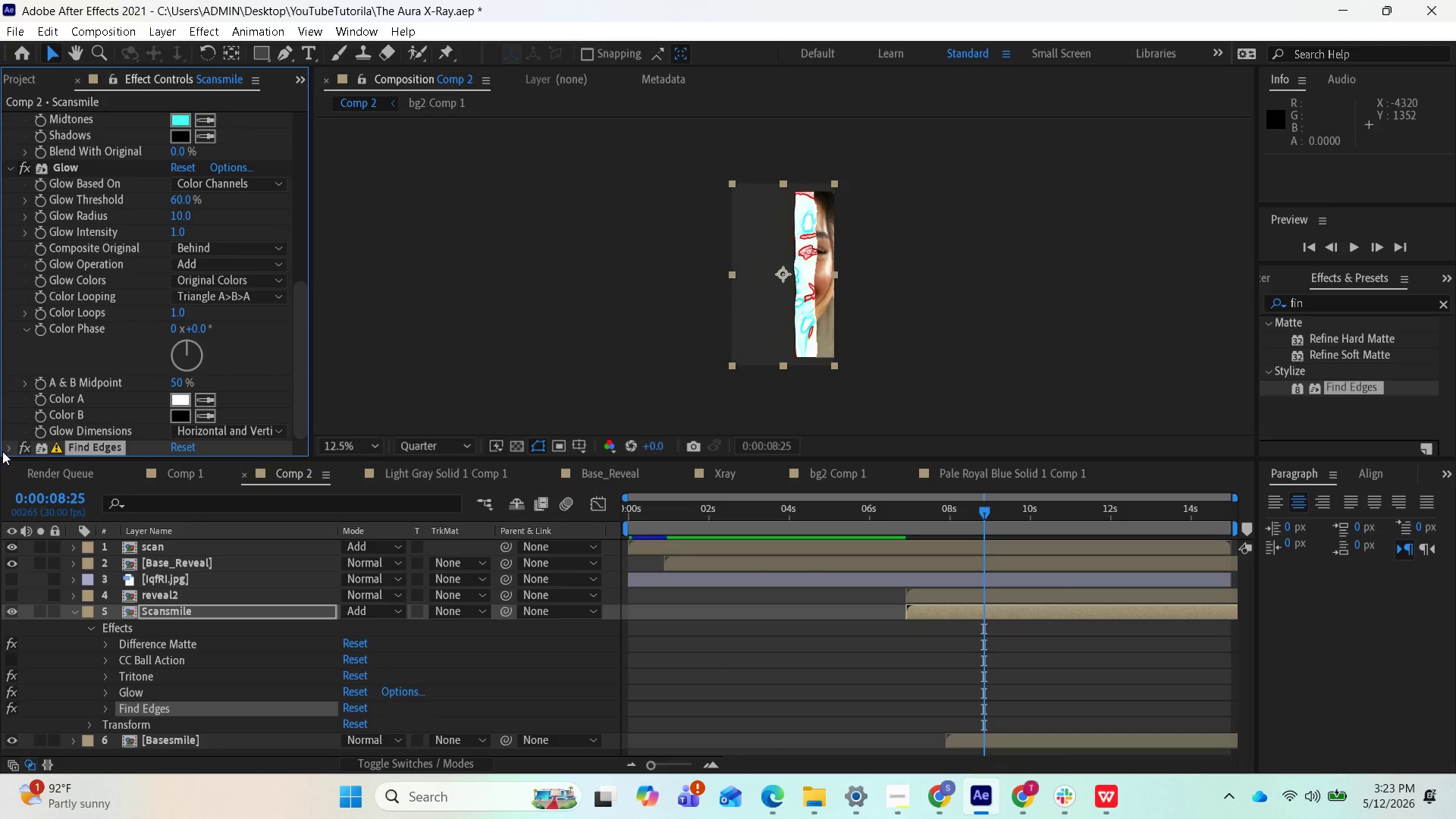 
left_click([2, 451])
 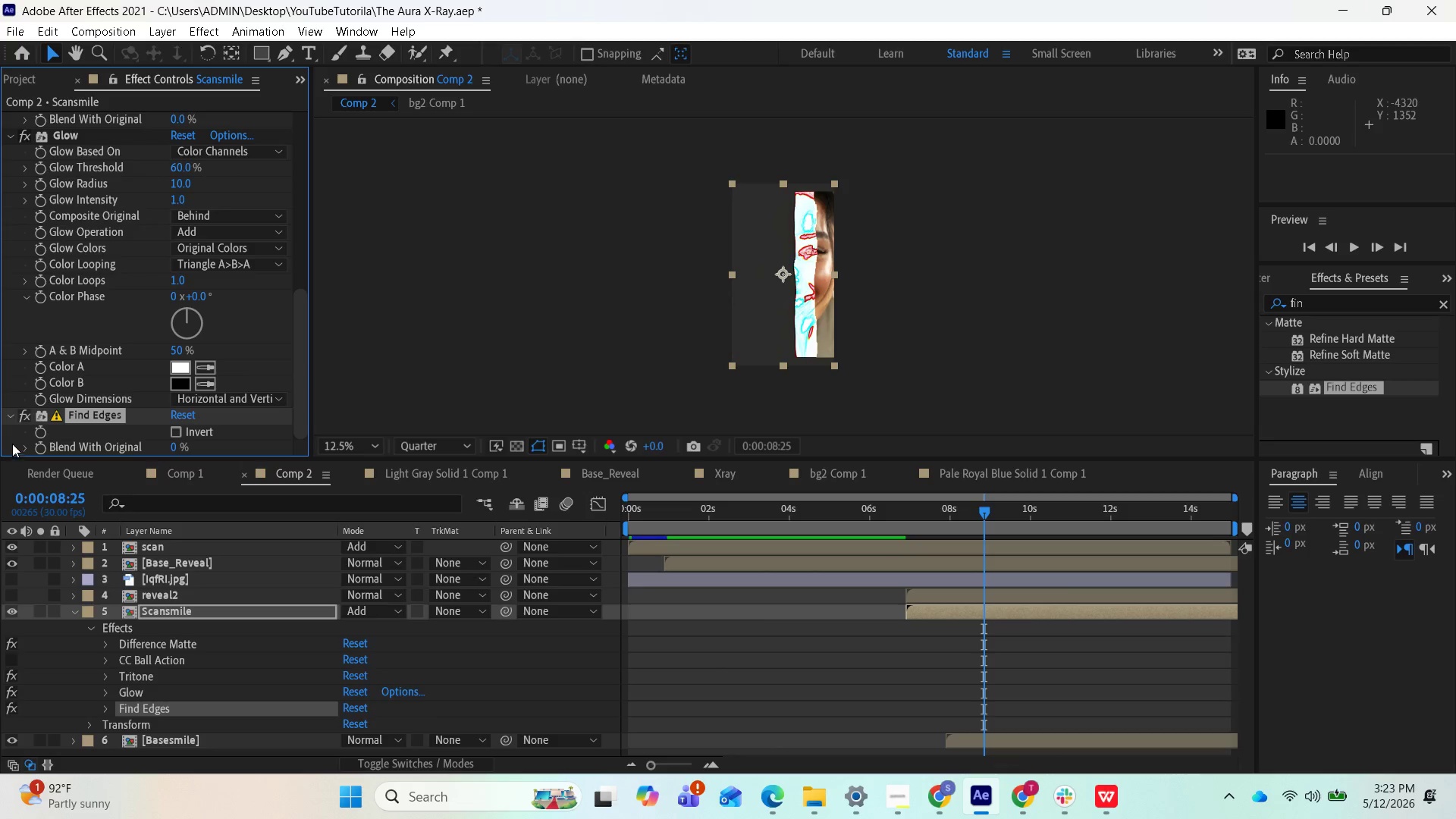 
scroll: coordinate [48, 443], scroll_direction: down, amount: 3.0
 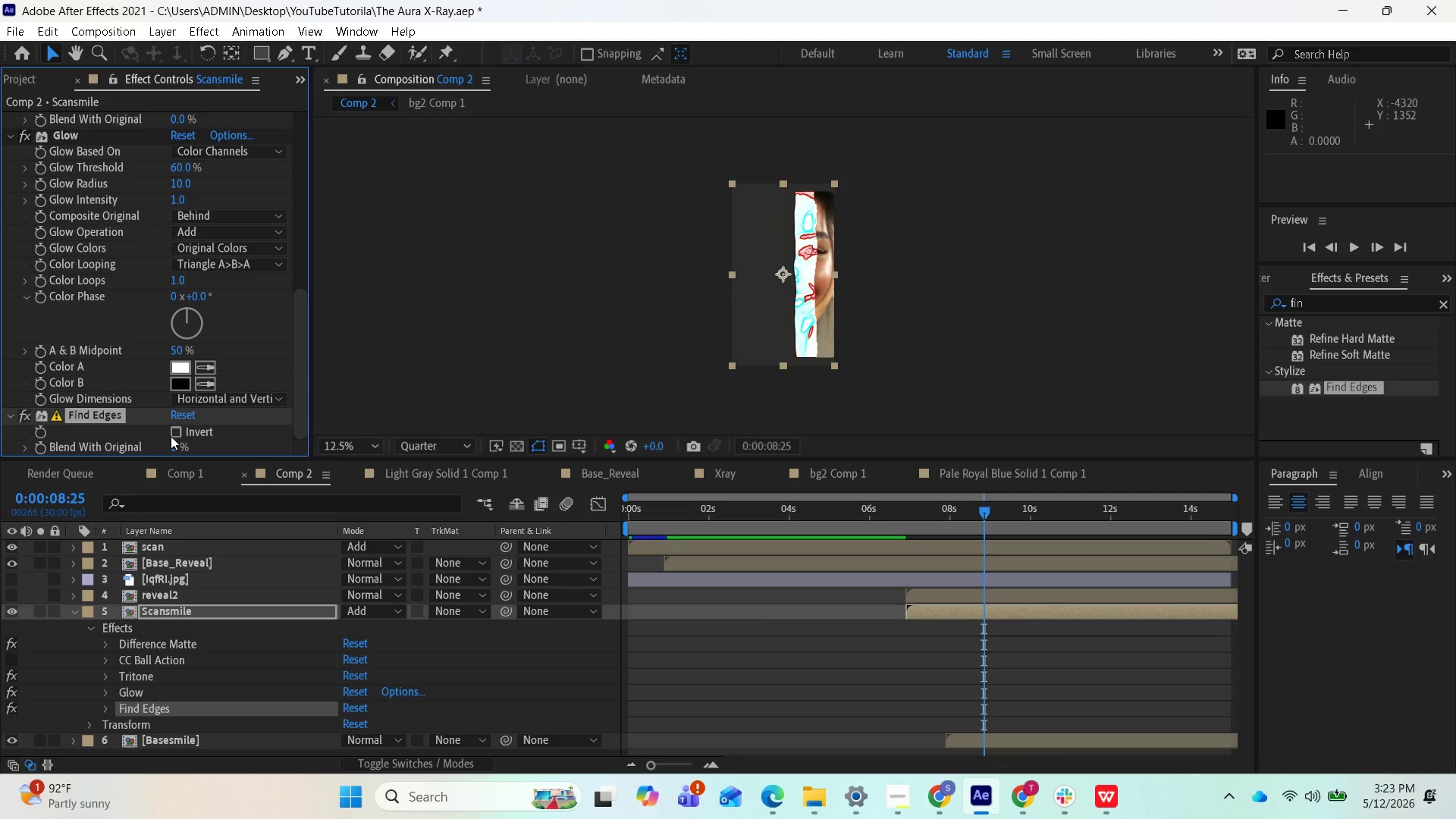 
left_click([173, 431])
 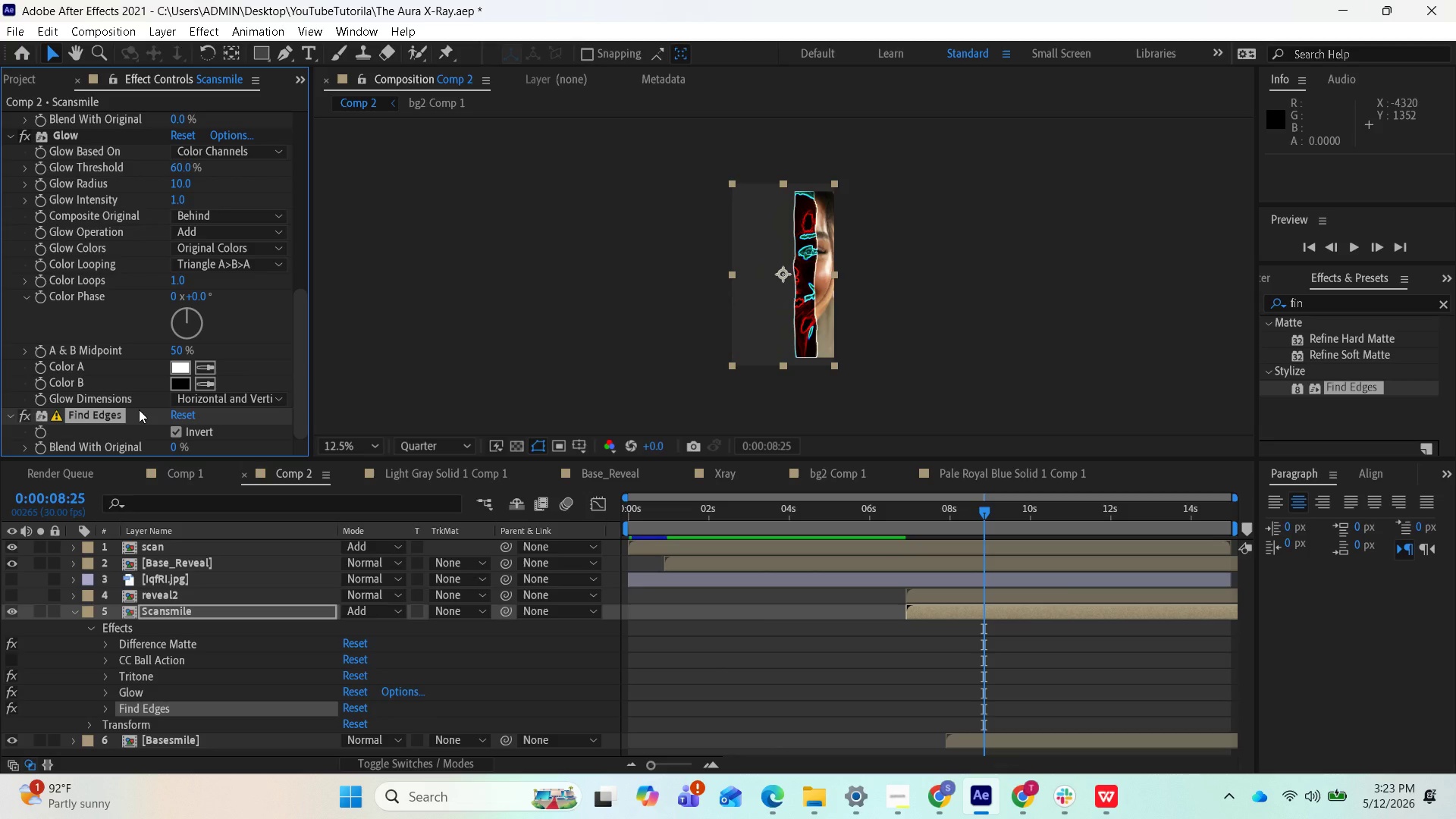 
mouse_move([14, 142])
 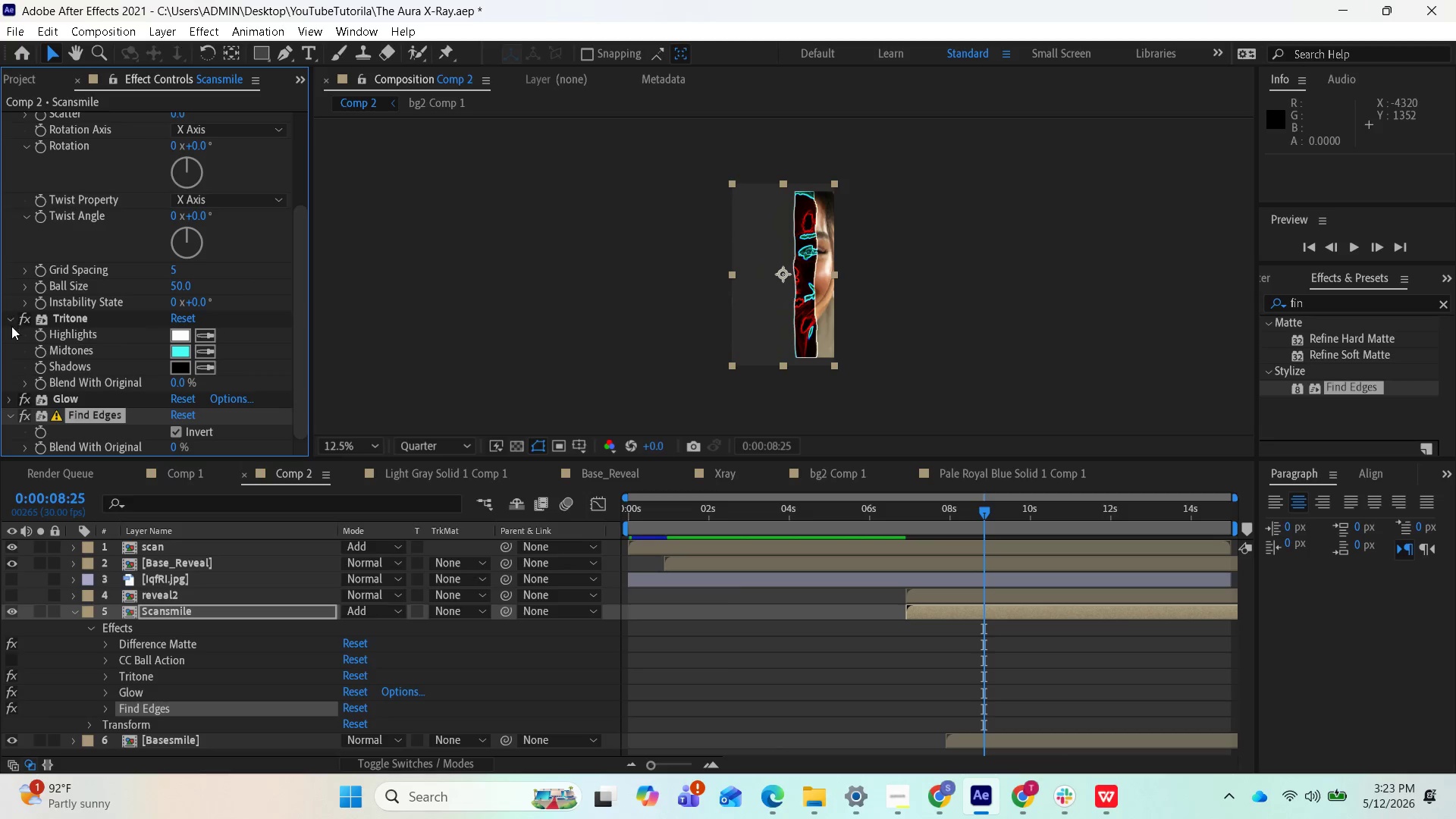 
left_click([10, 321])
 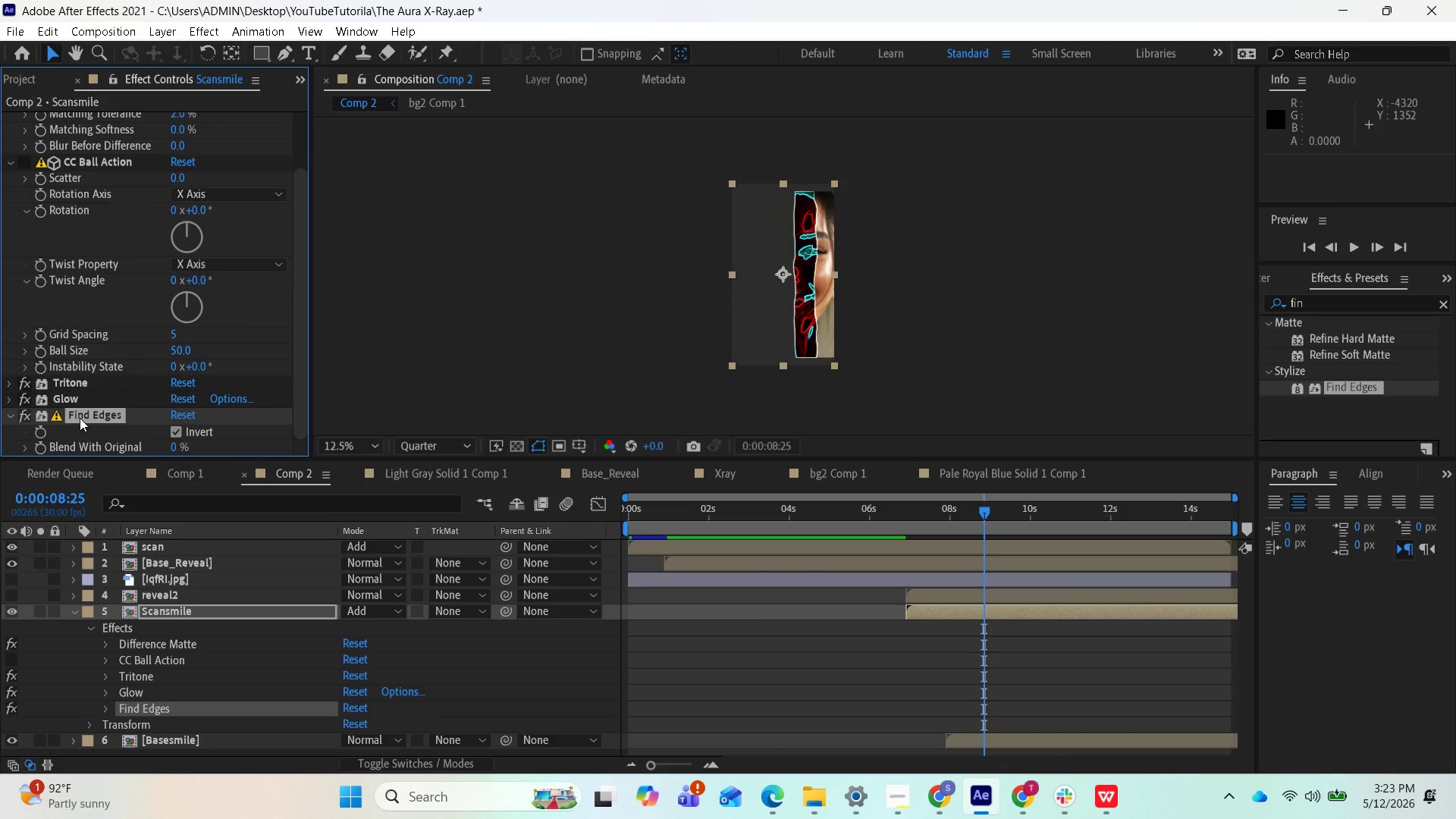 
left_click_drag(start_coordinate=[80, 418], to_coordinate=[88, 375])
 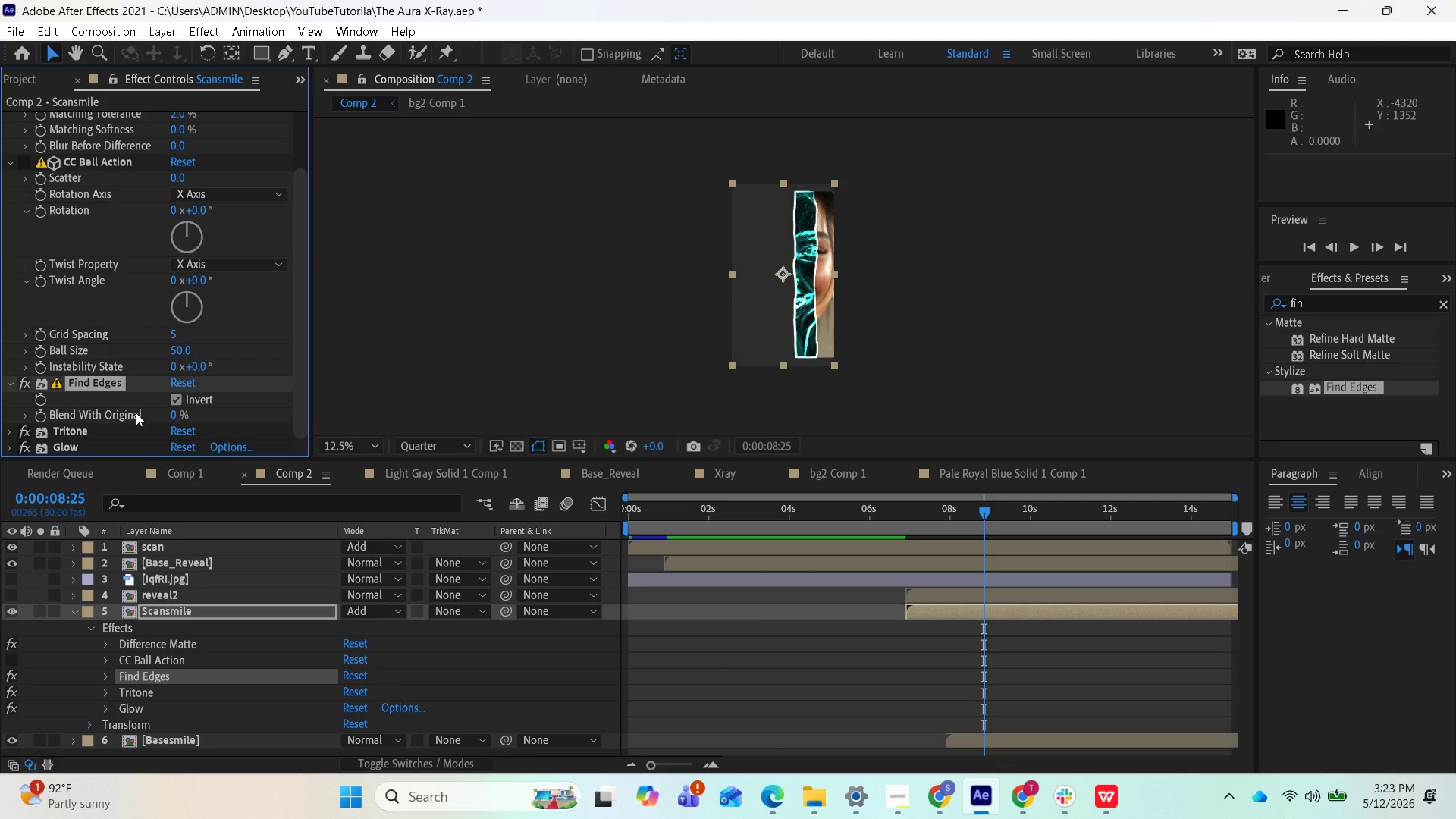 
wait(16.3)
 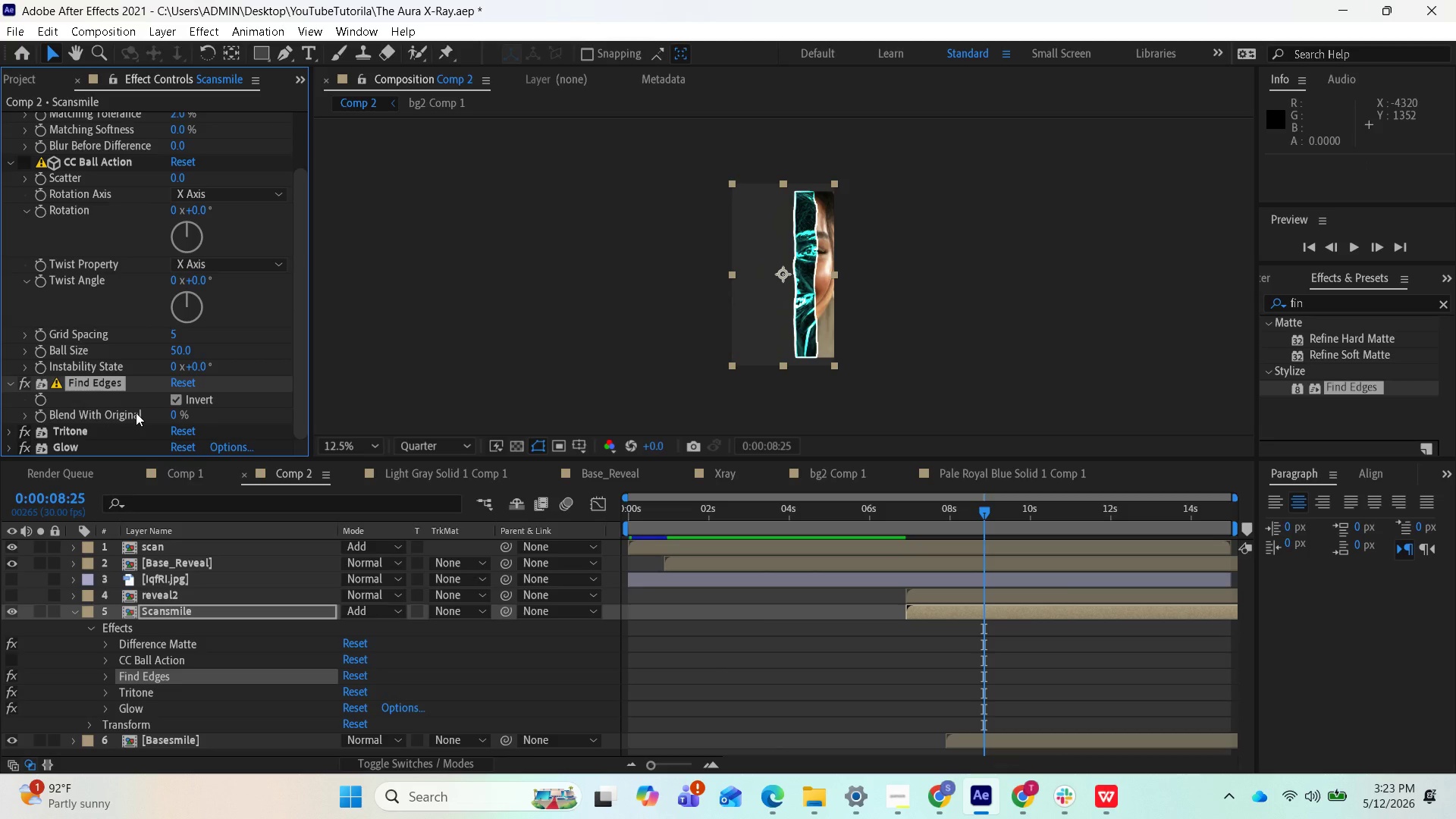 
left_click_drag(start_coordinate=[973, 506], to_coordinate=[821, 510])
 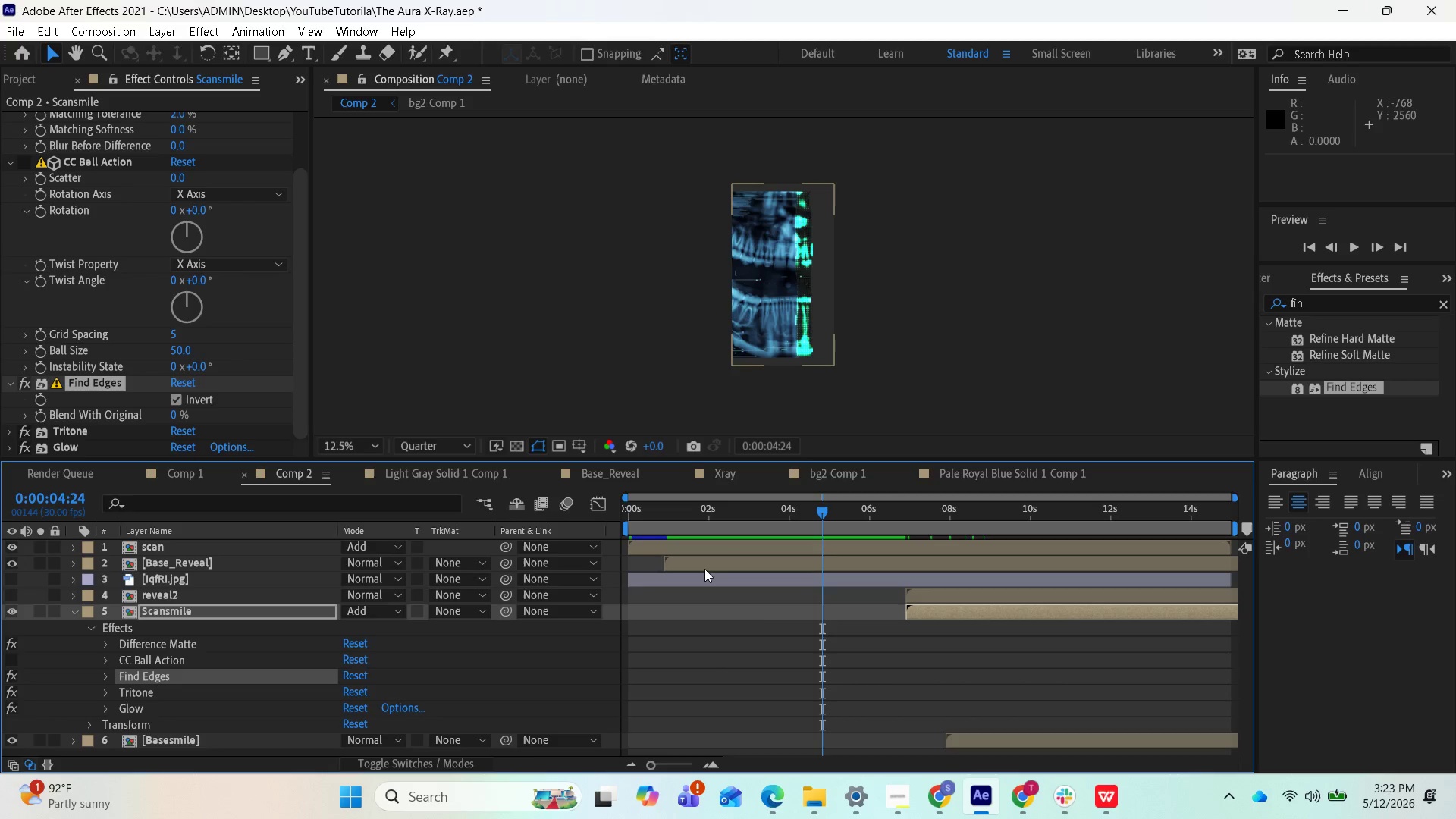 
key(Space)
 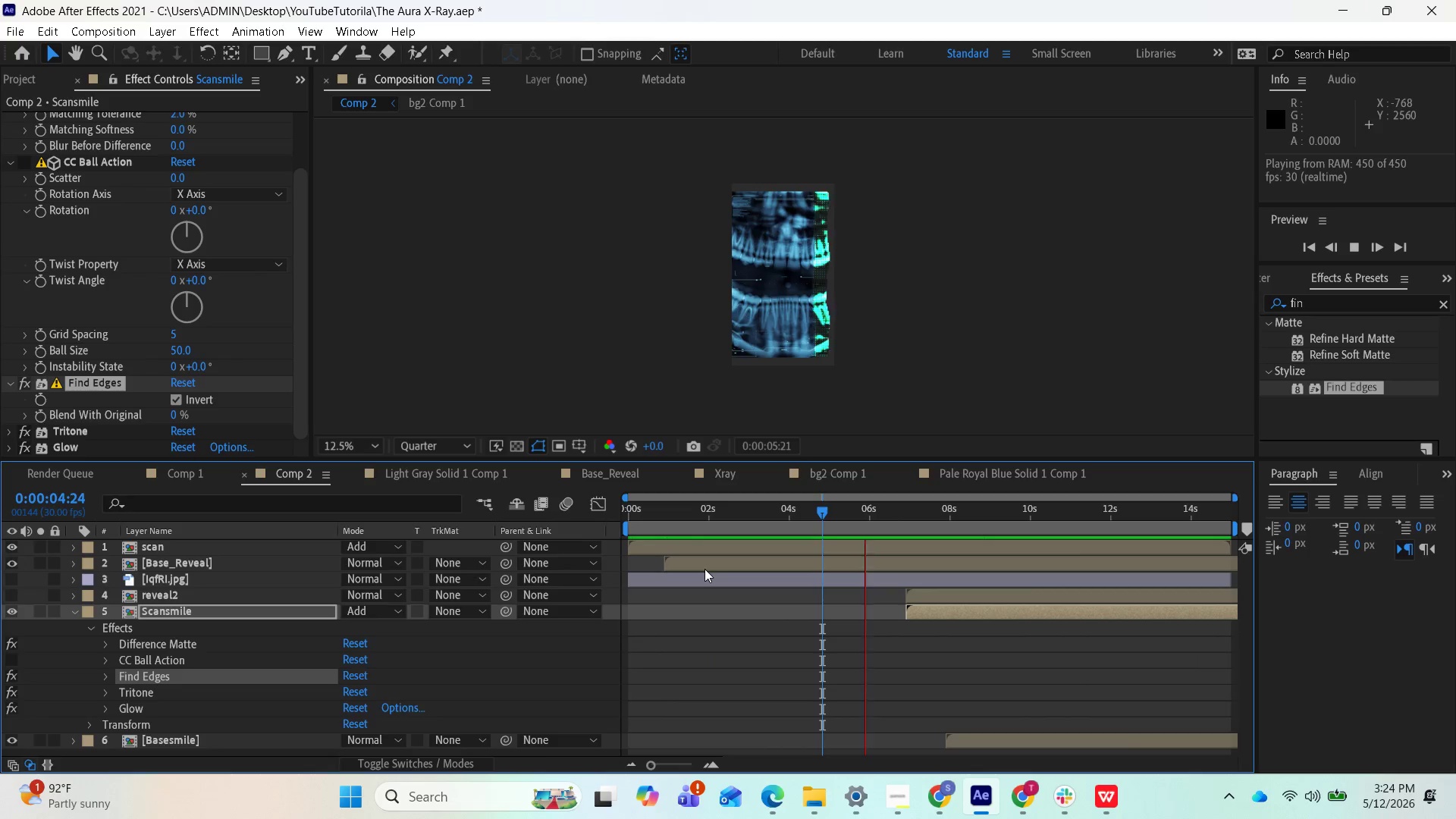 
wait(36.3)
 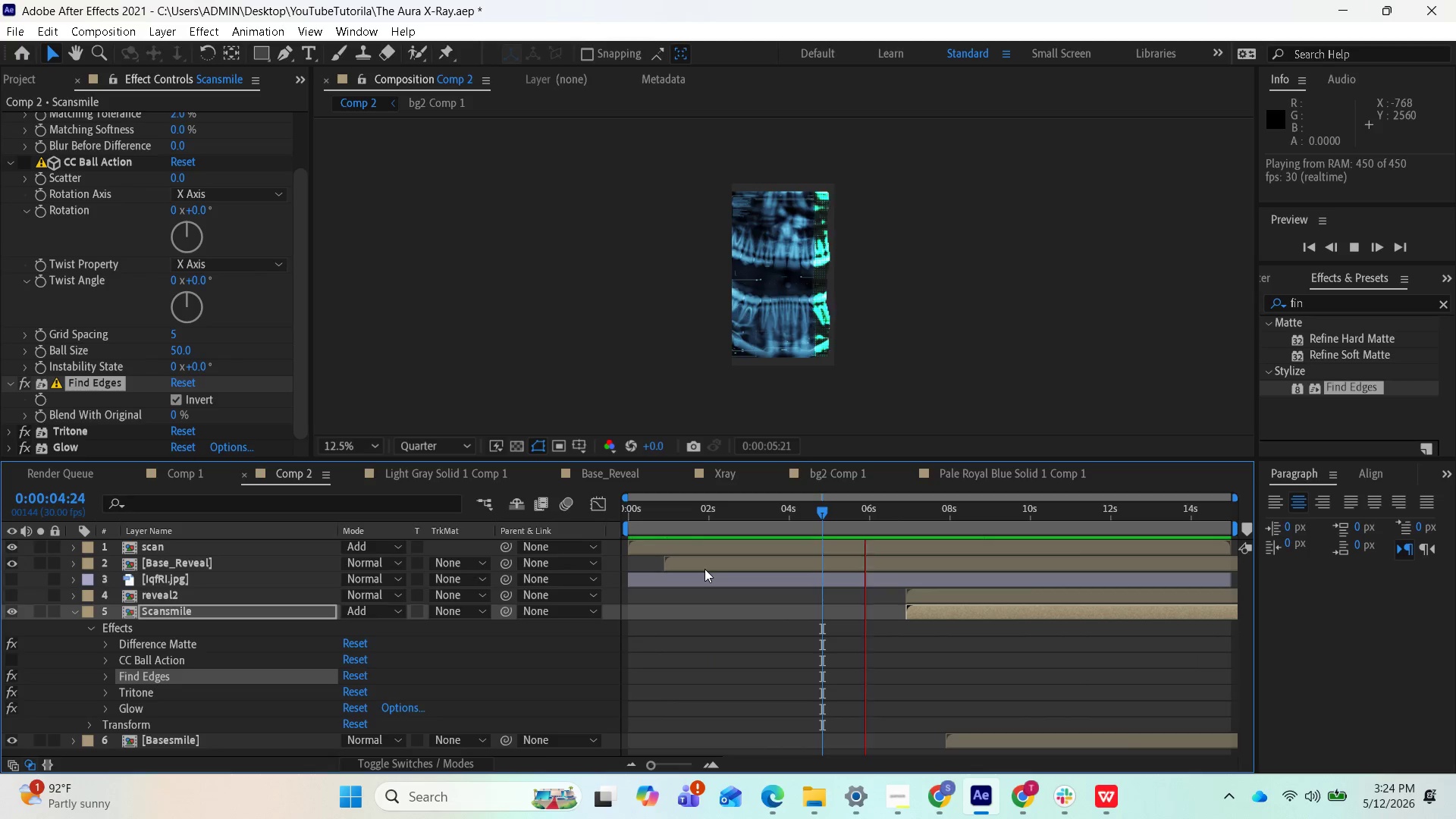 
key(Space)
 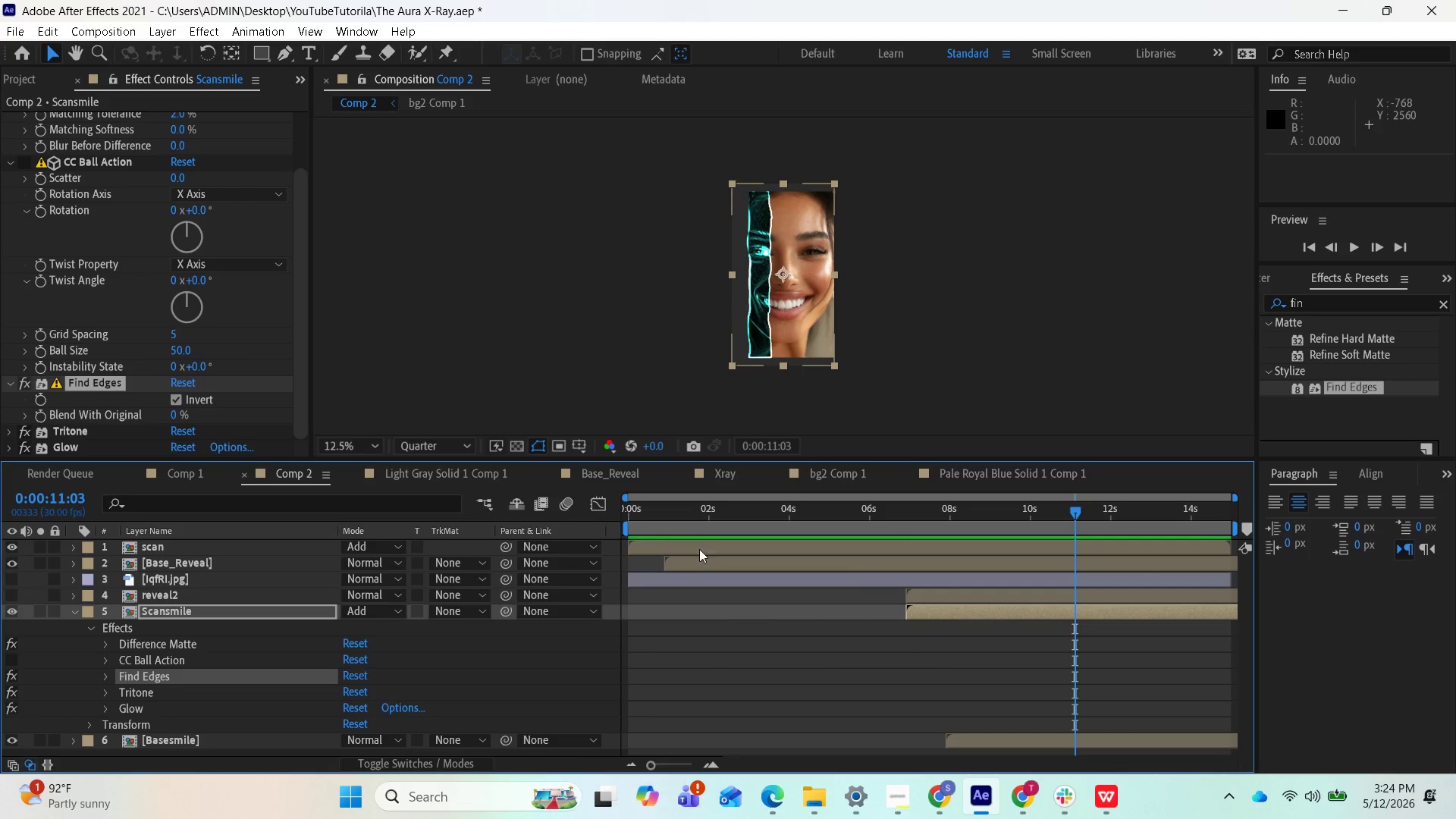 
left_click([697, 544])
 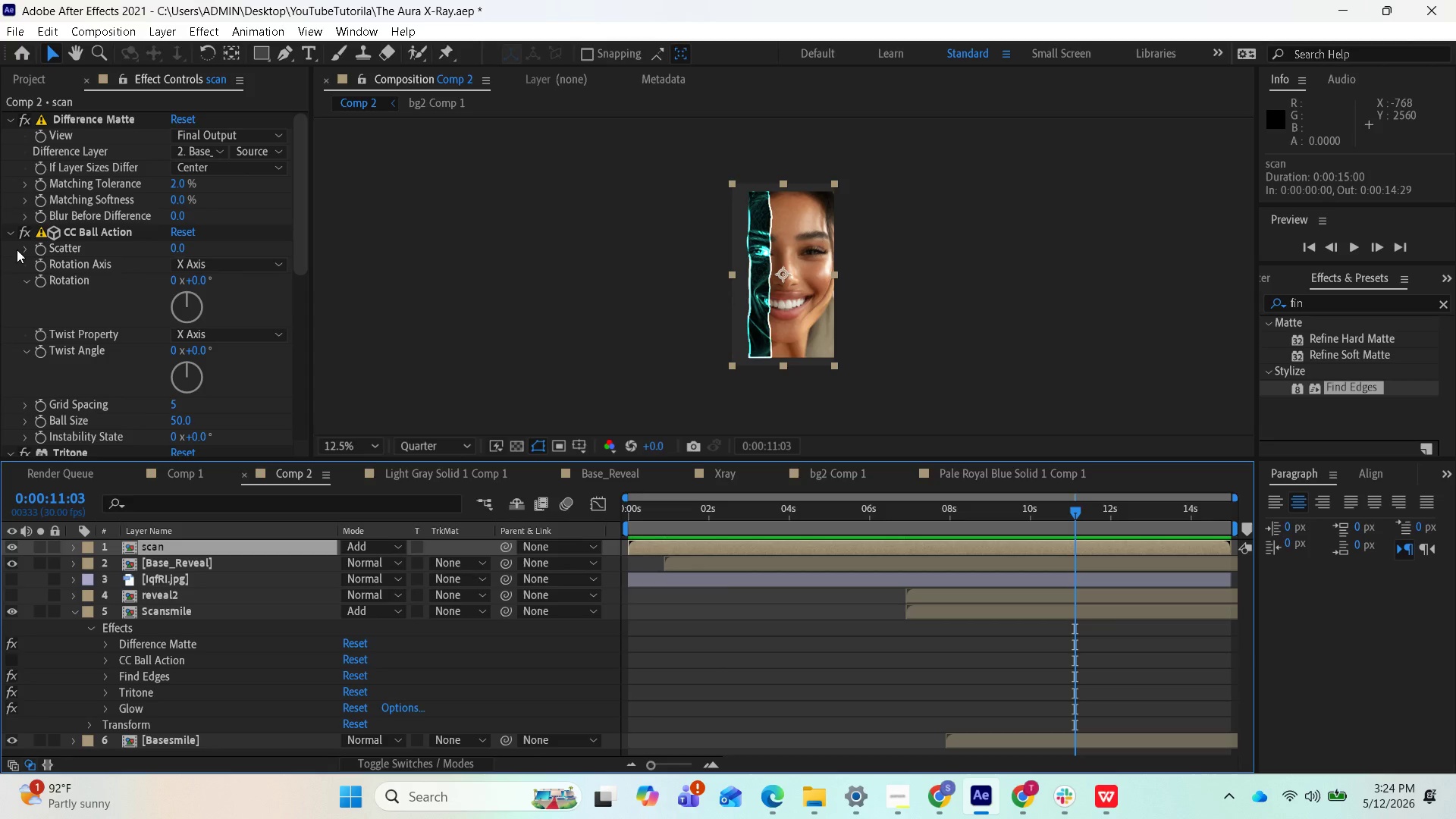 
left_click([8, 231])
 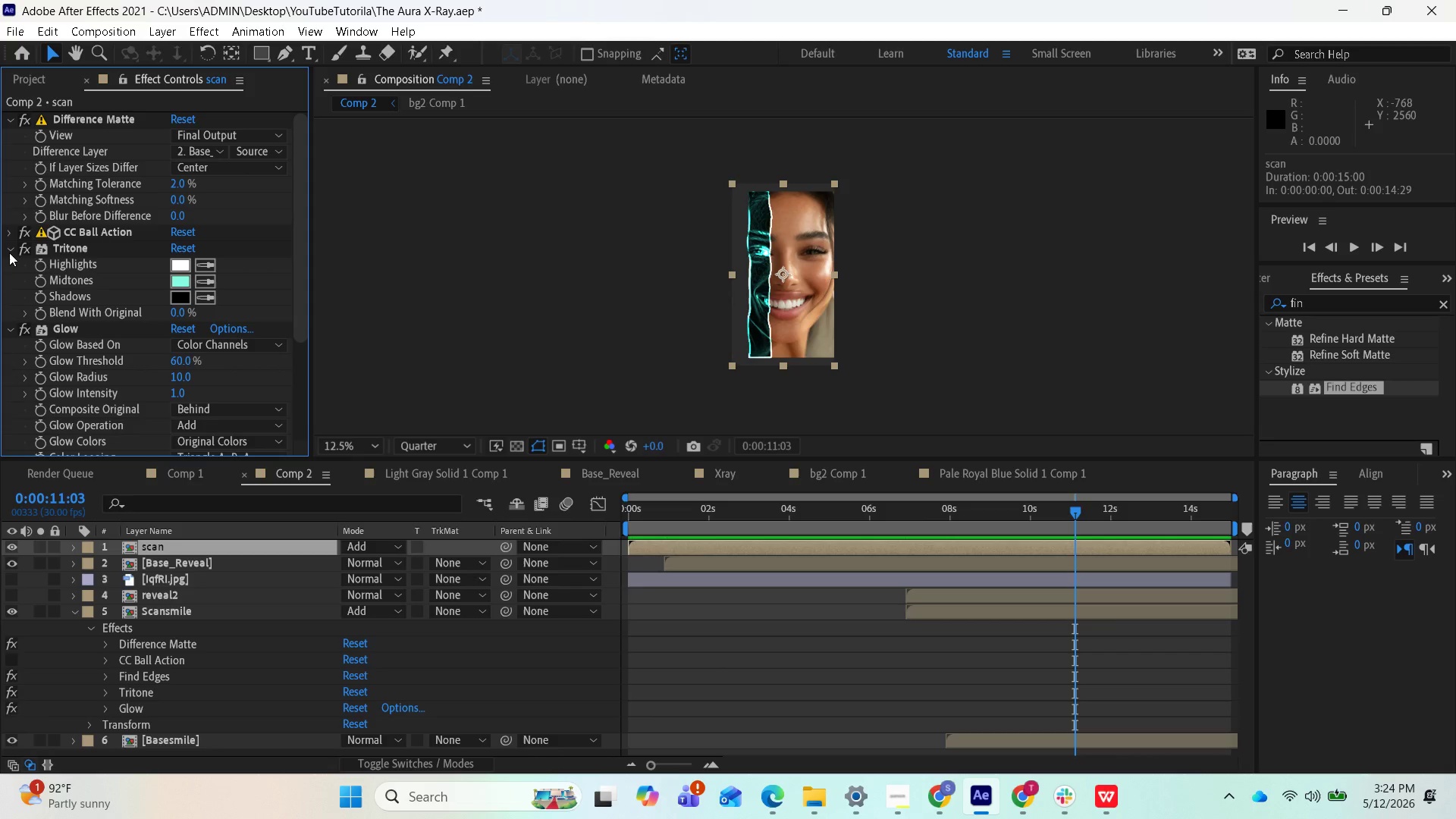 
left_click([9, 251])
 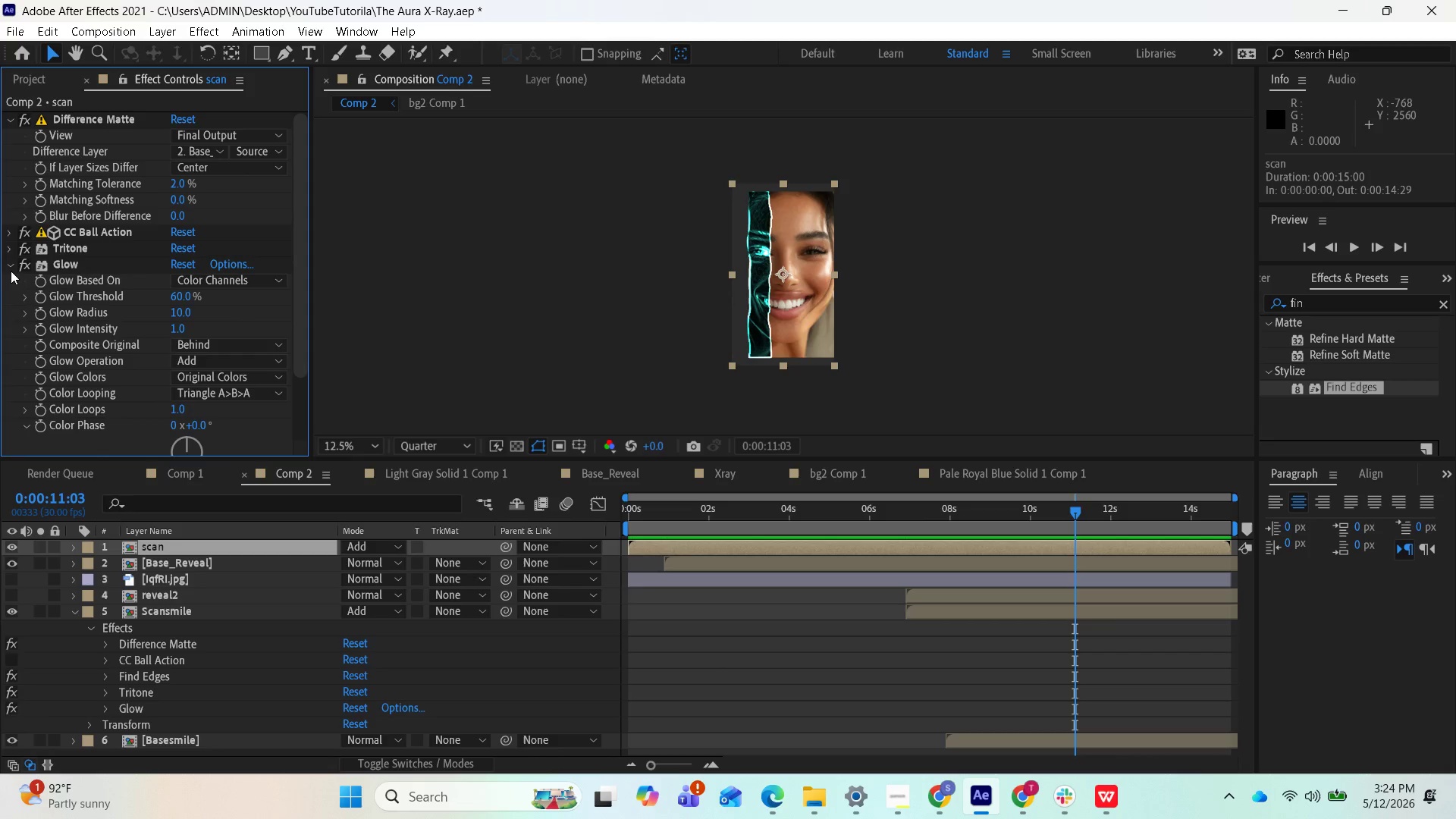 
left_click([11, 268])
 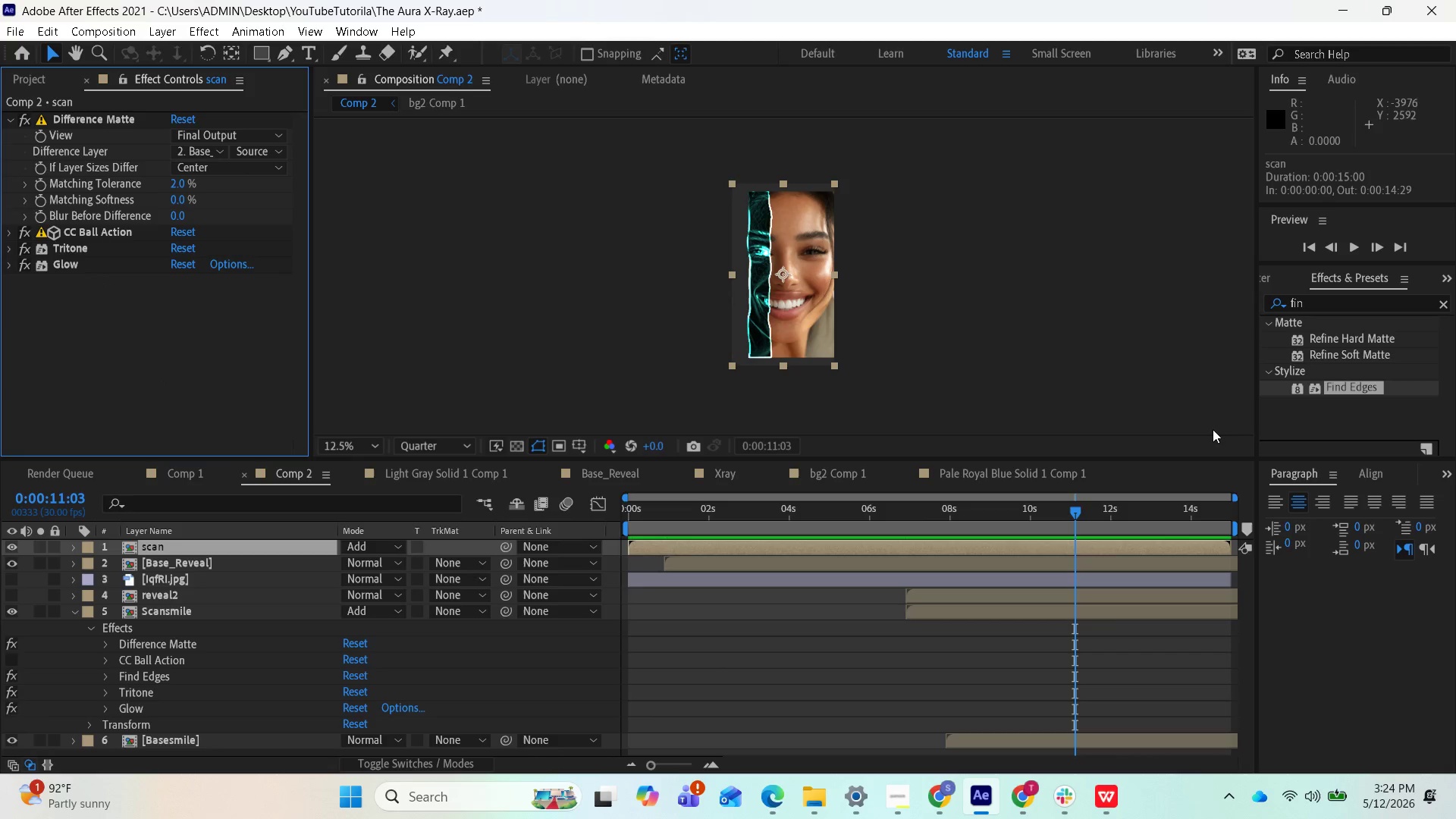 
left_click_drag(start_coordinate=[1358, 303], to_coordinate=[1287, 315])
 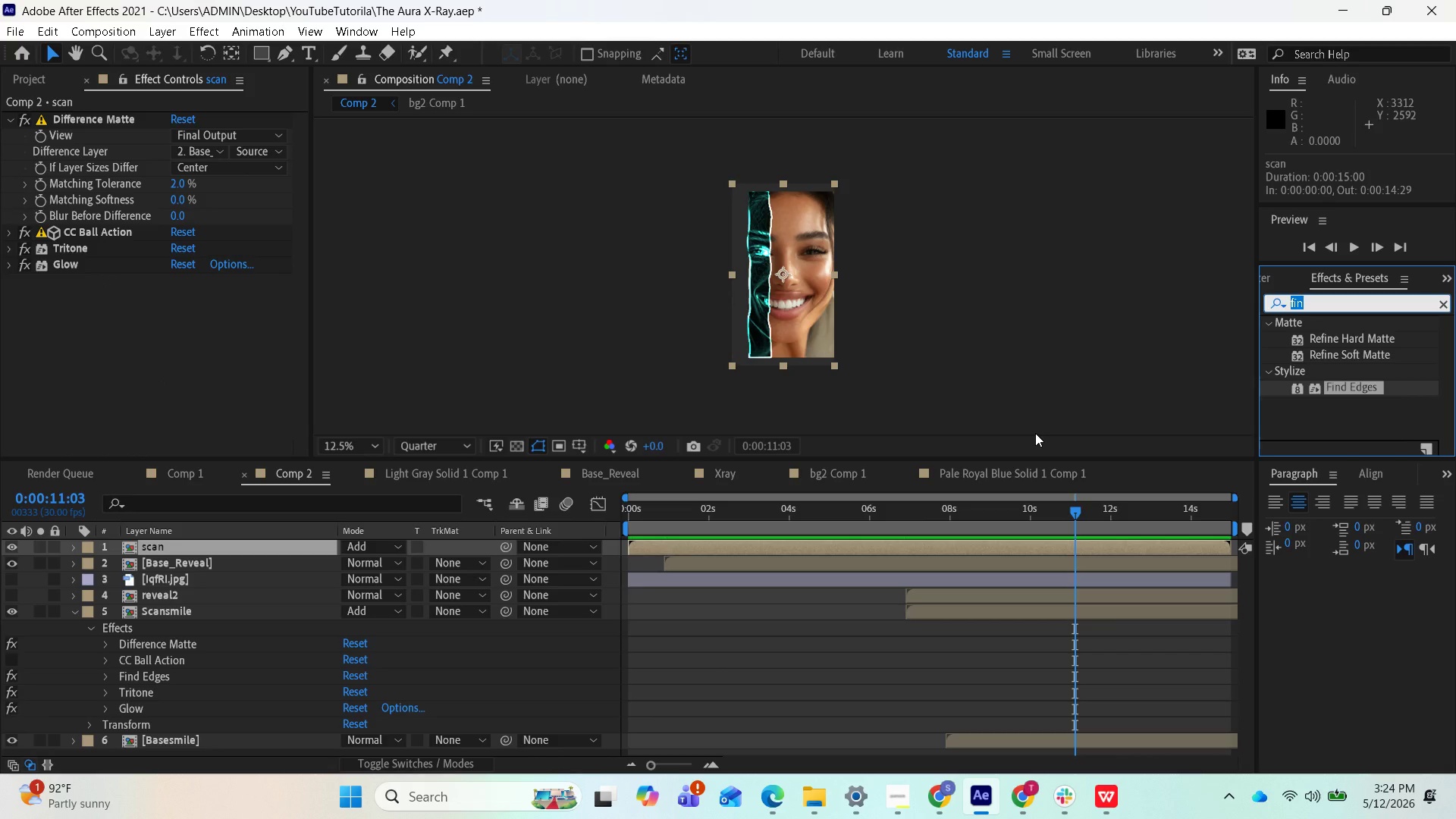 
type(cell)
 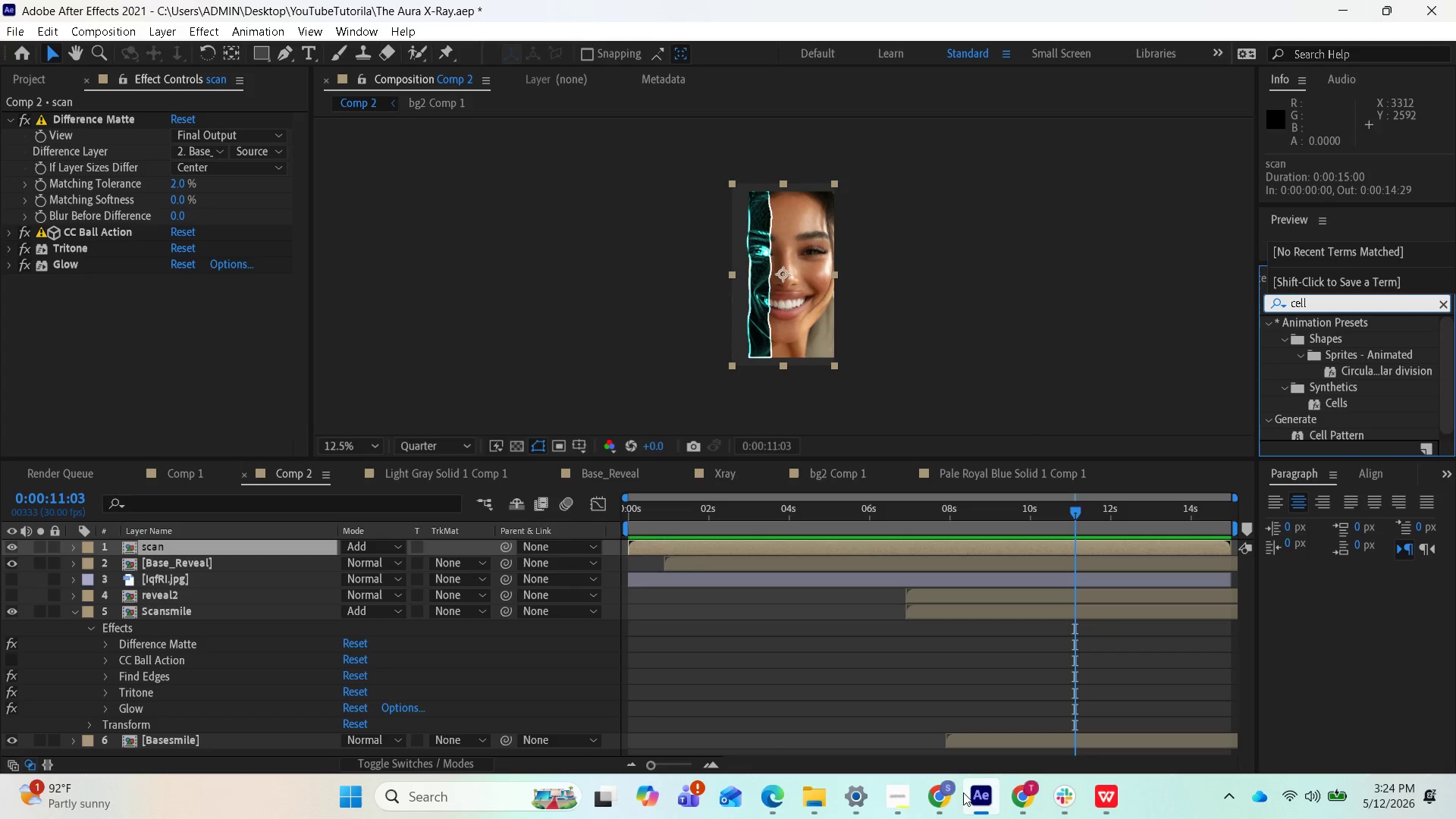 
left_click([902, 809])